 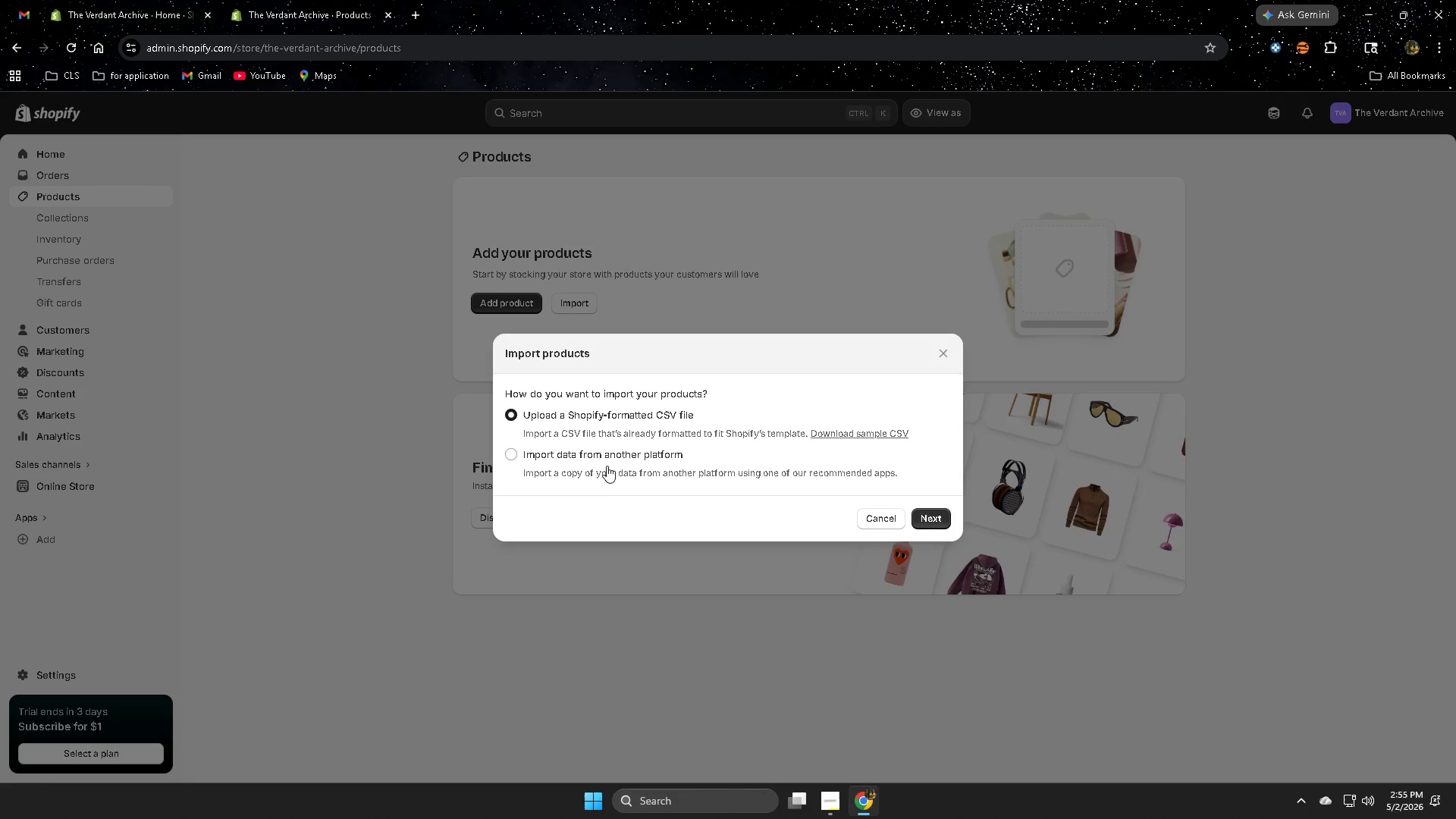 
left_click([918, 520])
 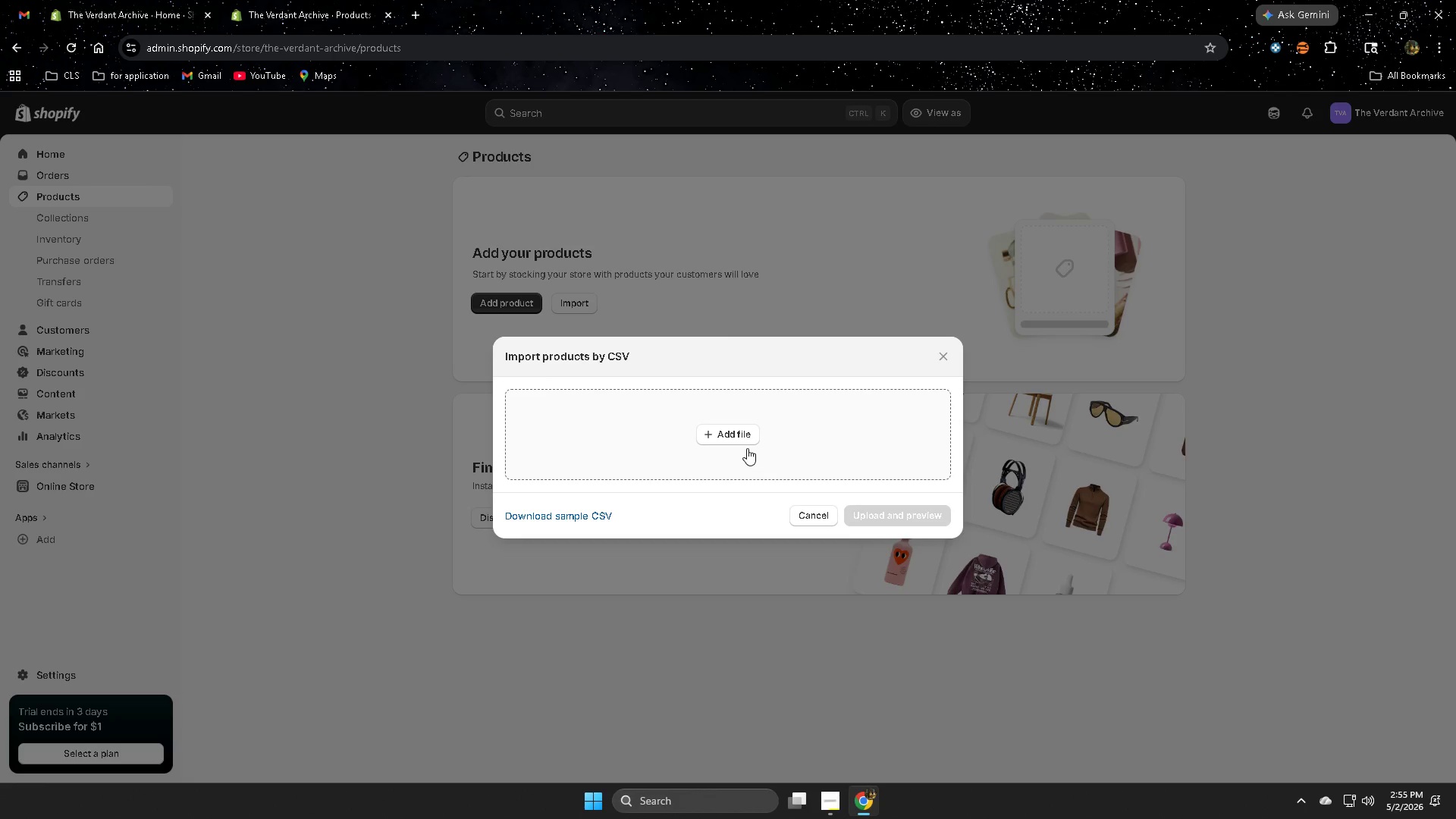 
left_click([742, 432])
 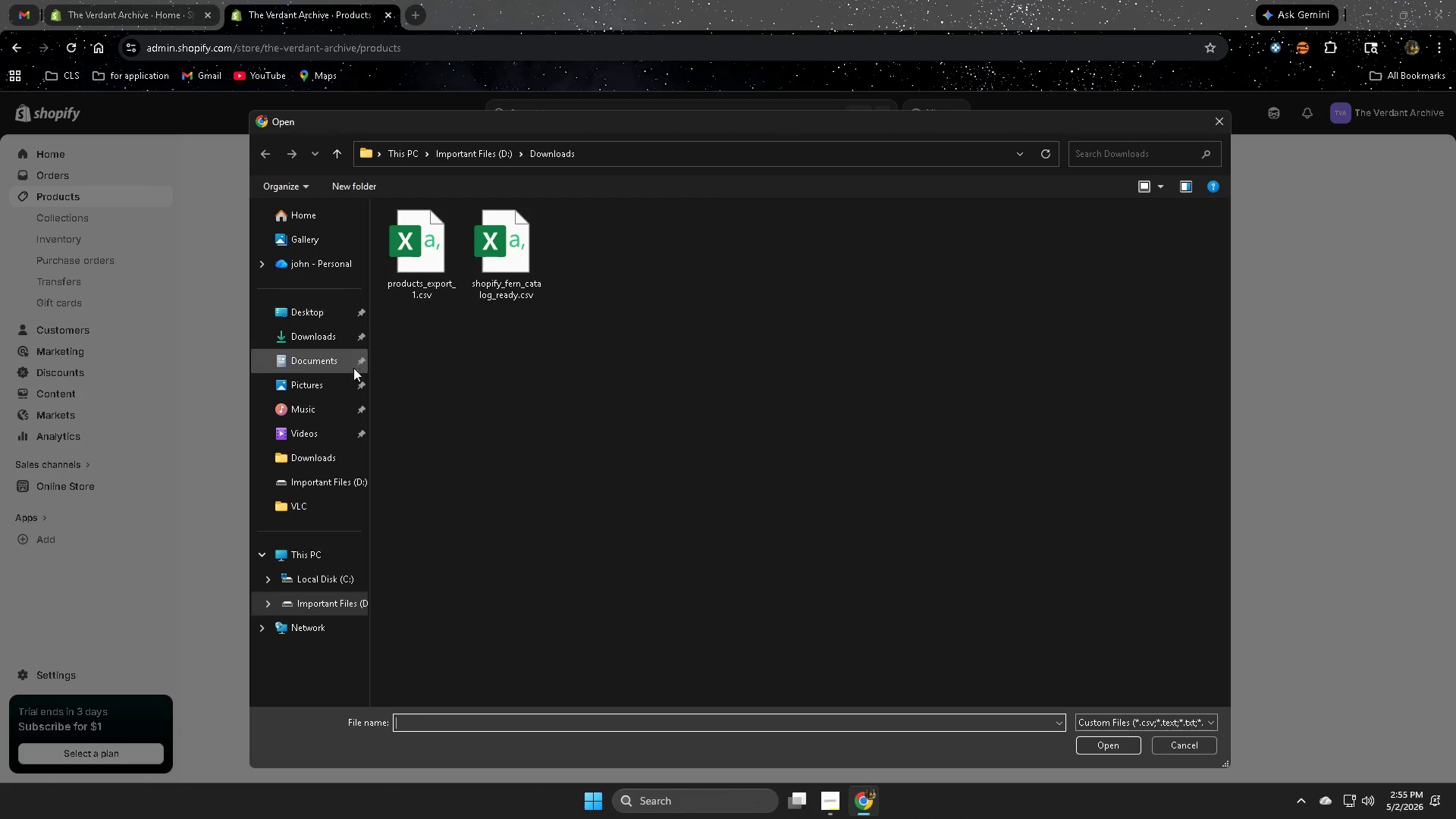 
left_click([331, 310])
 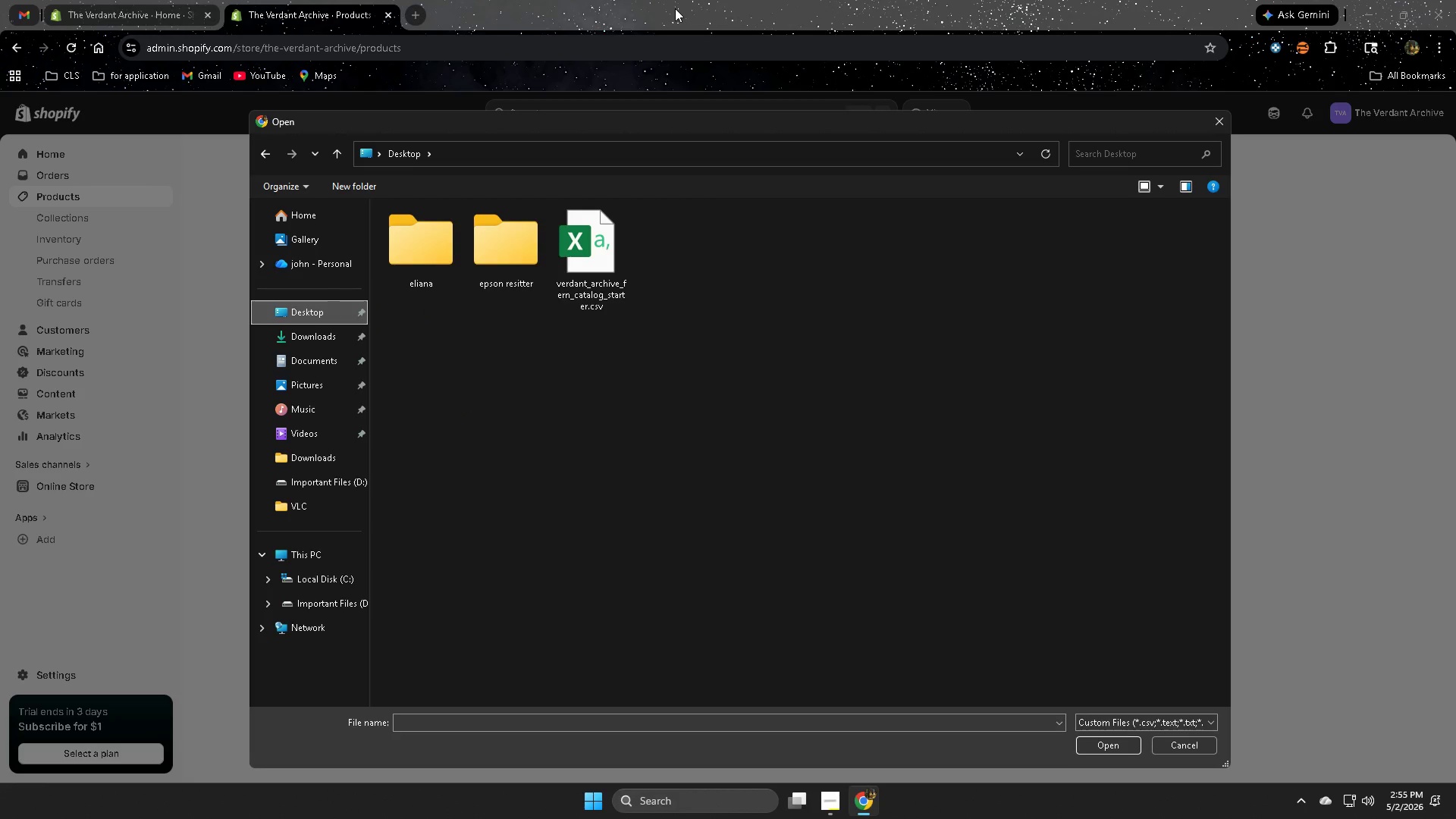 
wait(5.41)
 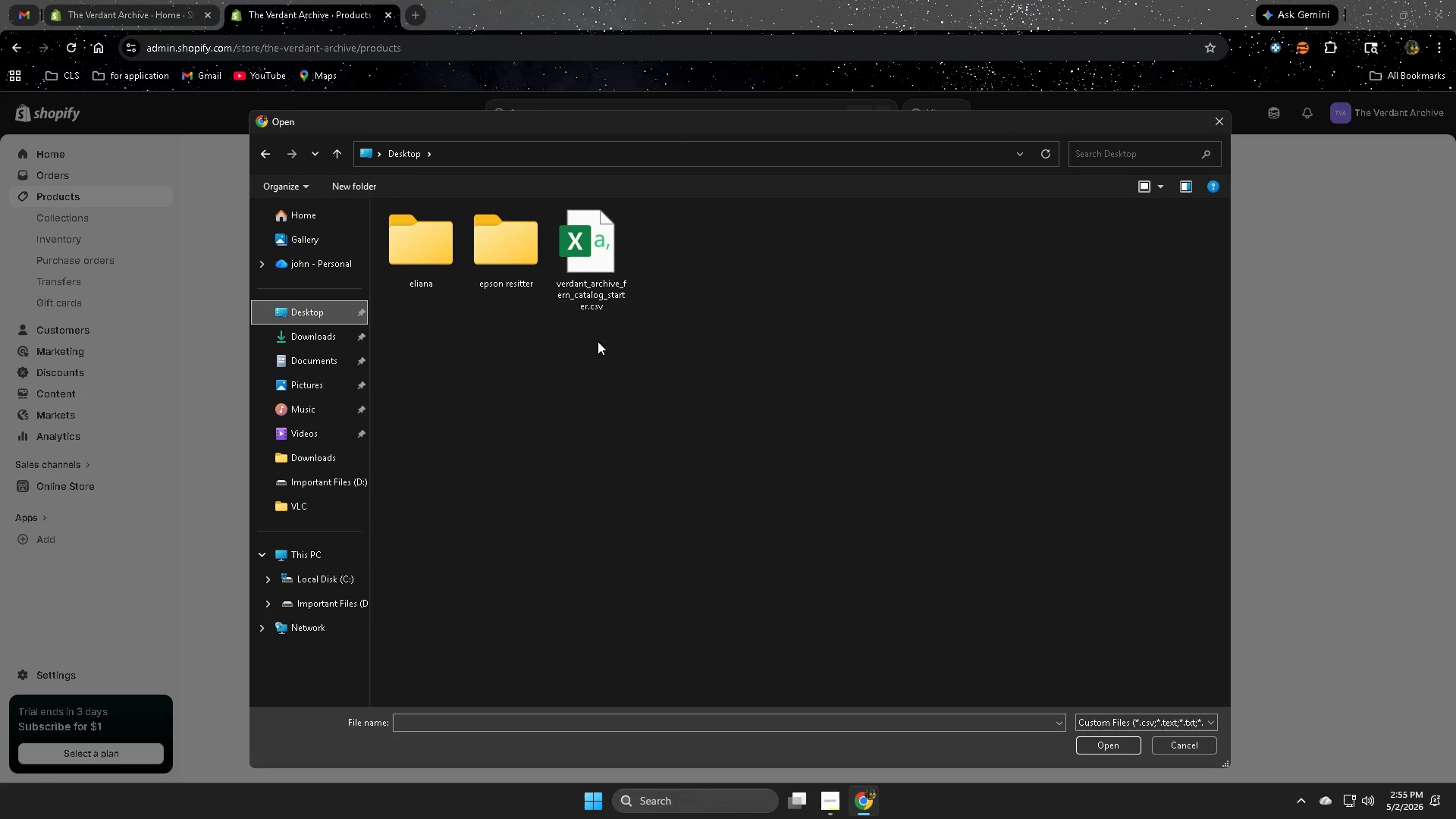 
left_click([588, 253])
 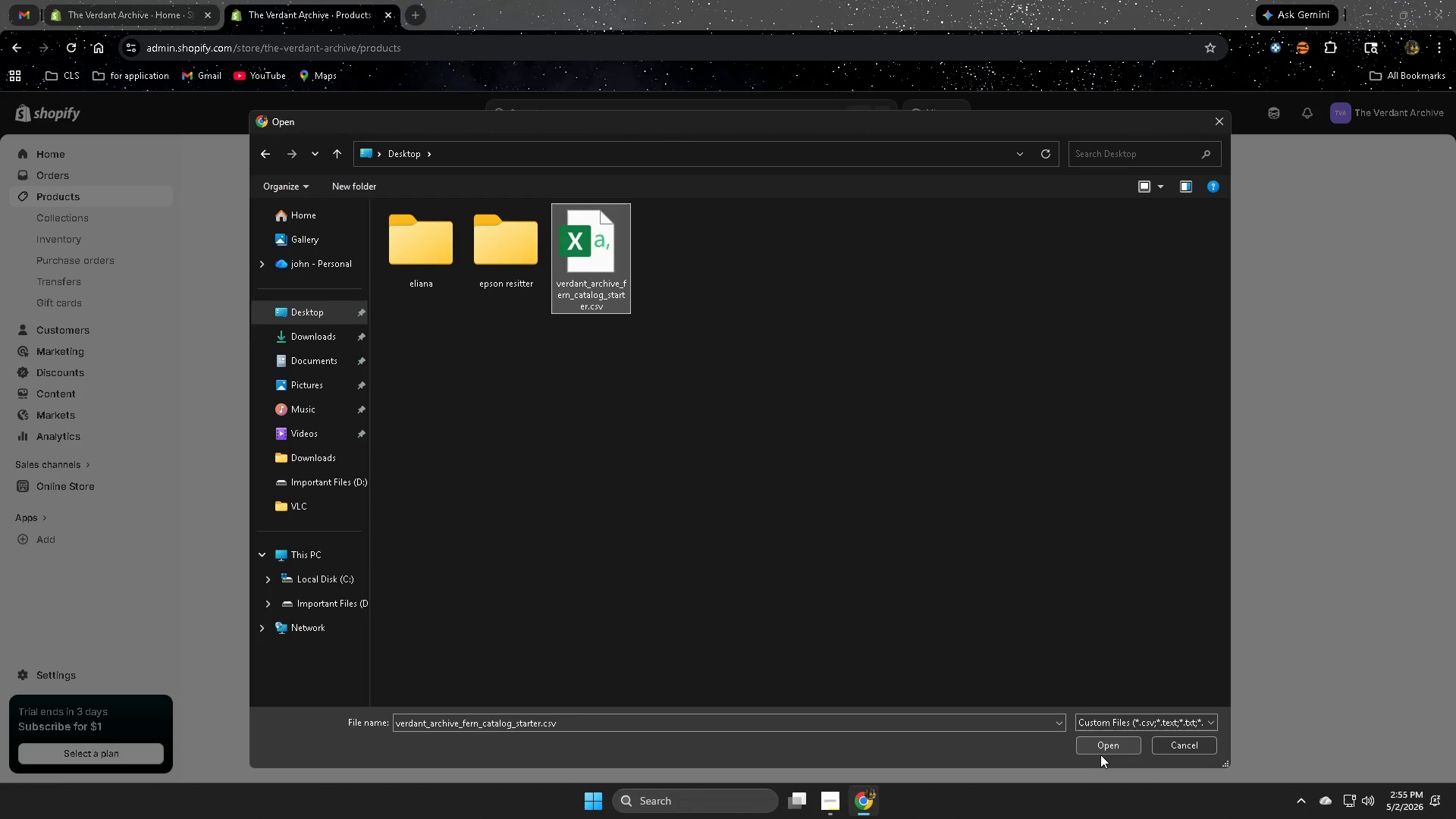 
left_click([1101, 751])
 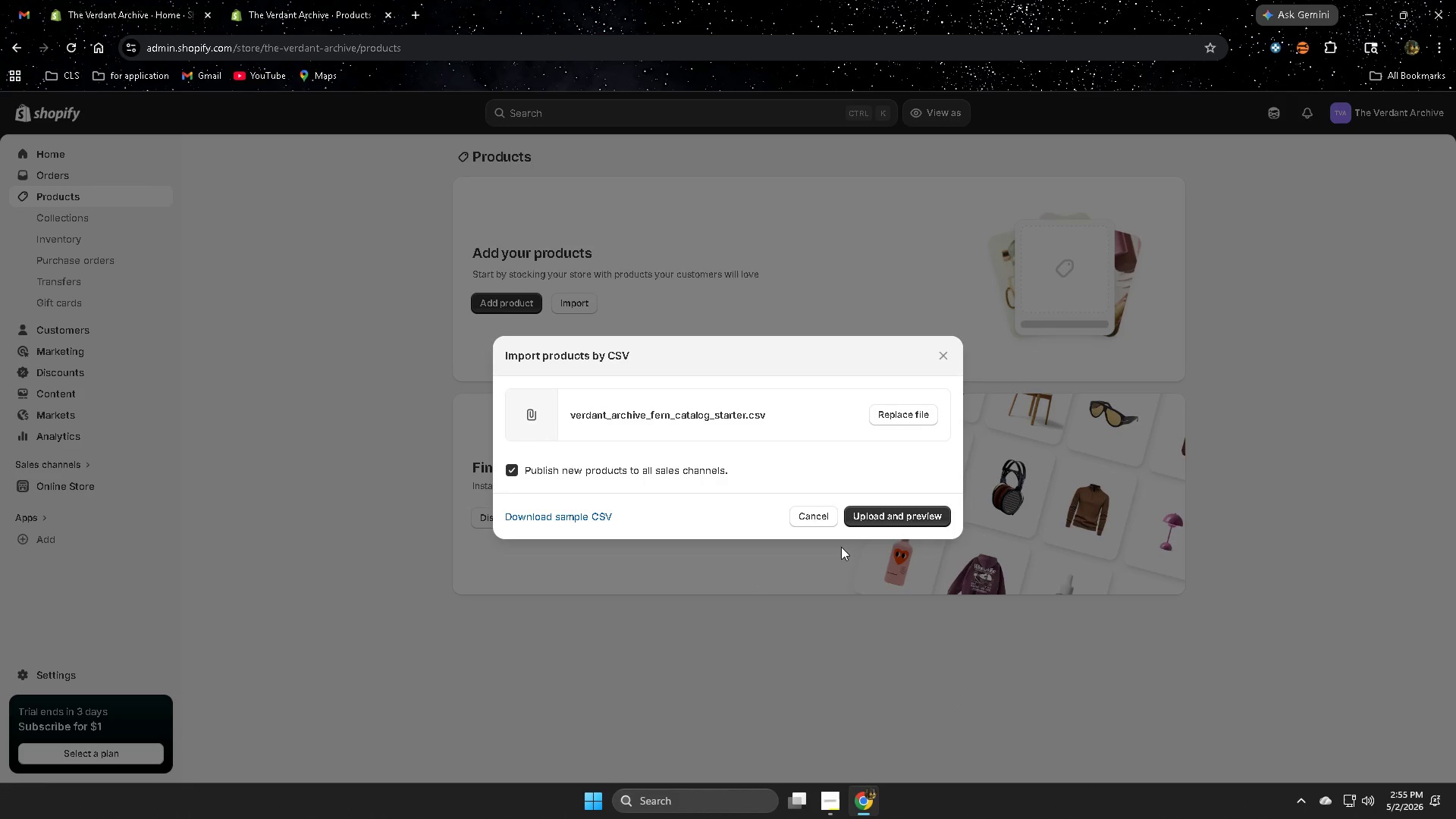 
left_click([892, 515])
 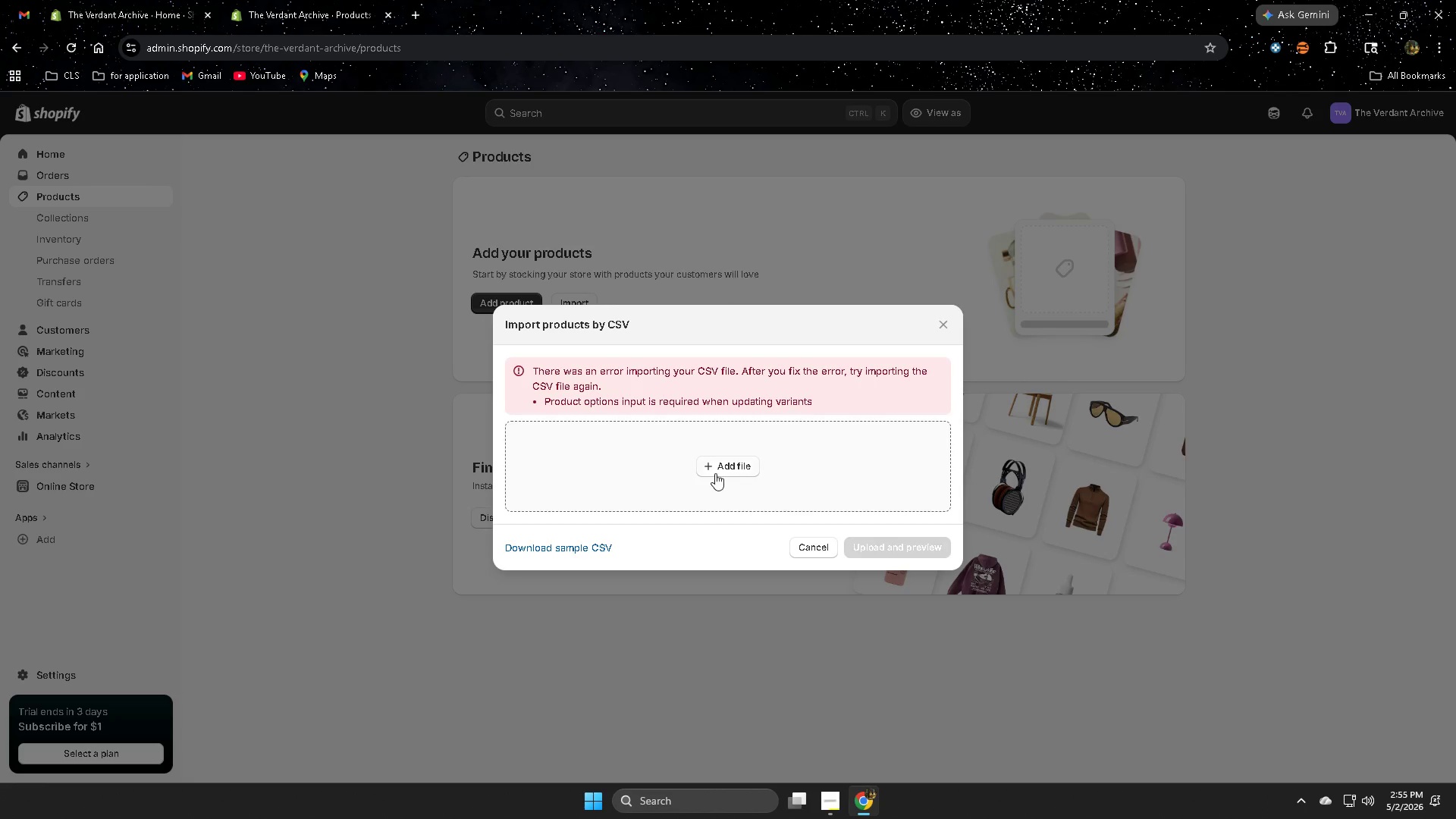 
wait(15.34)
 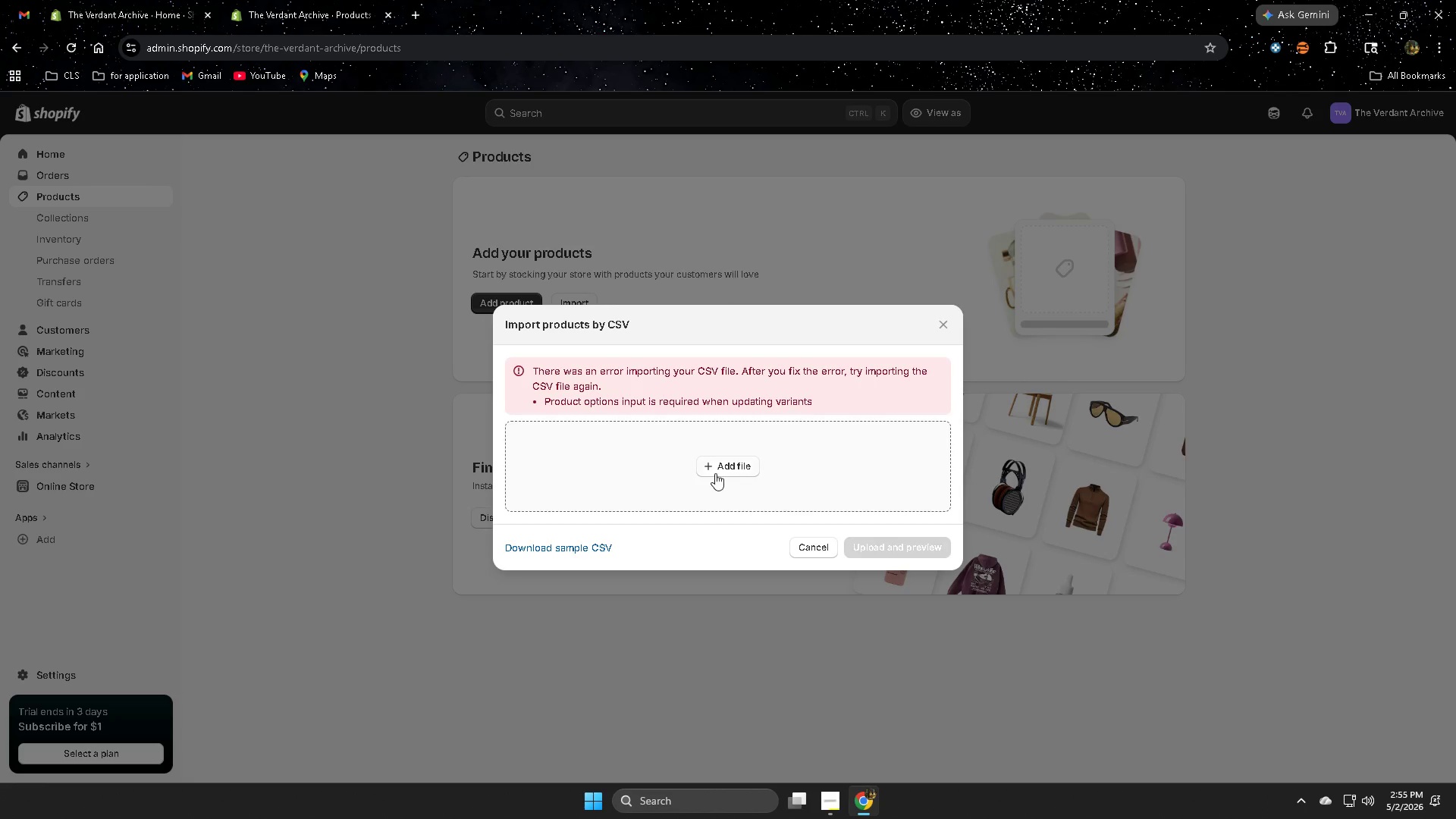 
left_click([736, 468])
 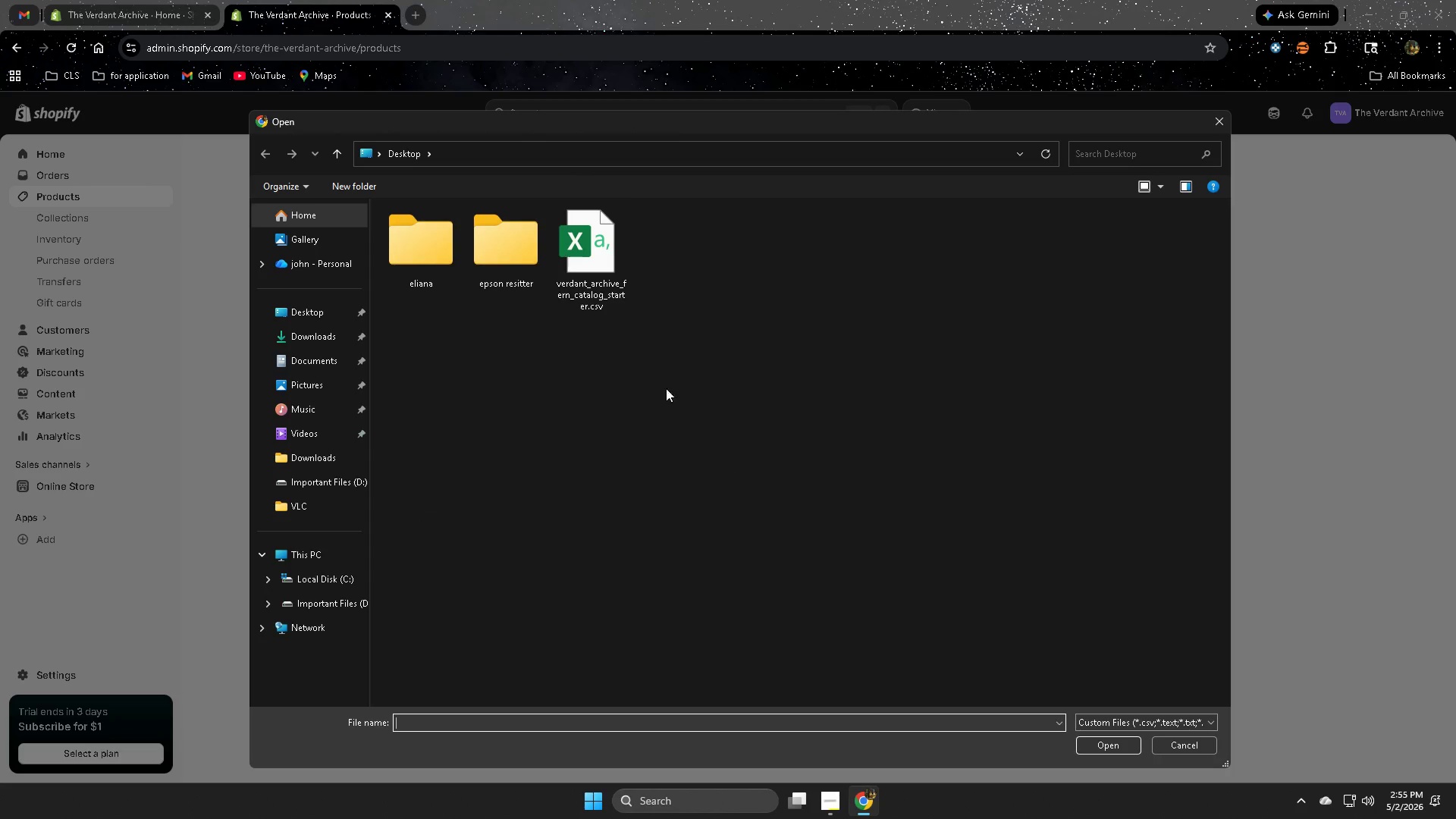 
left_click_drag(start_coordinate=[607, 279], to_coordinate=[606, 283])
 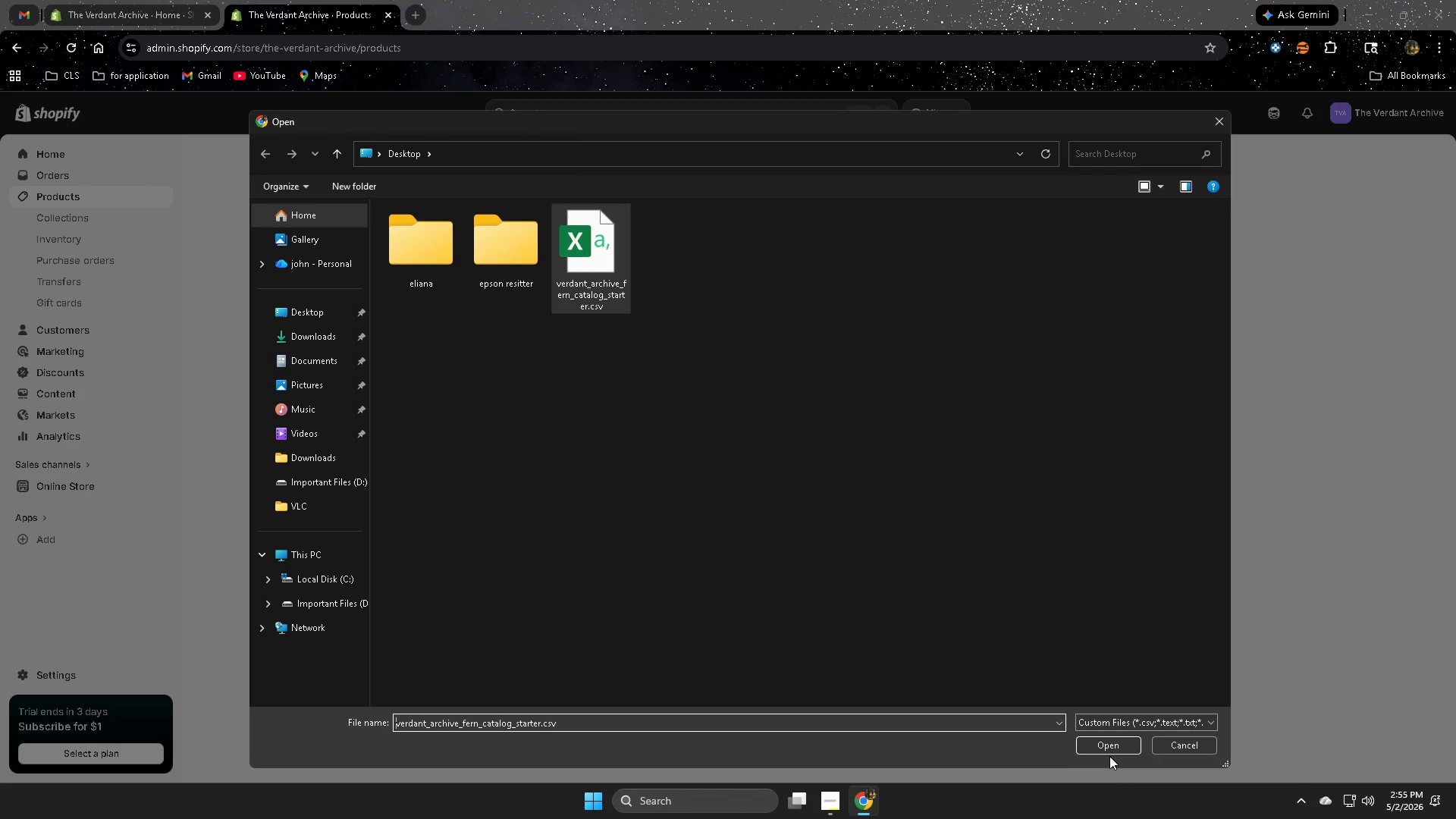 
left_click([1109, 746])
 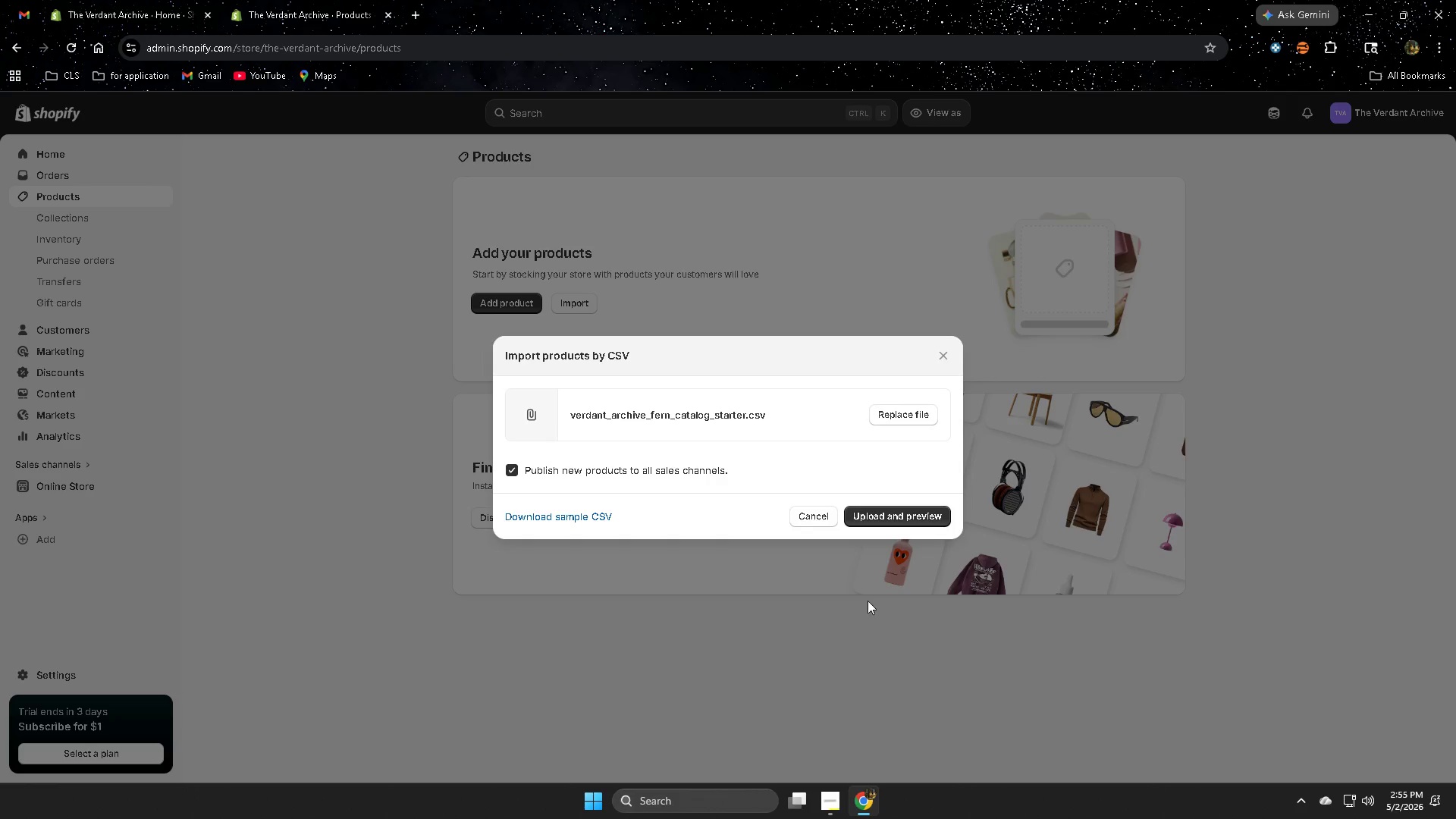 
left_click([914, 517])
 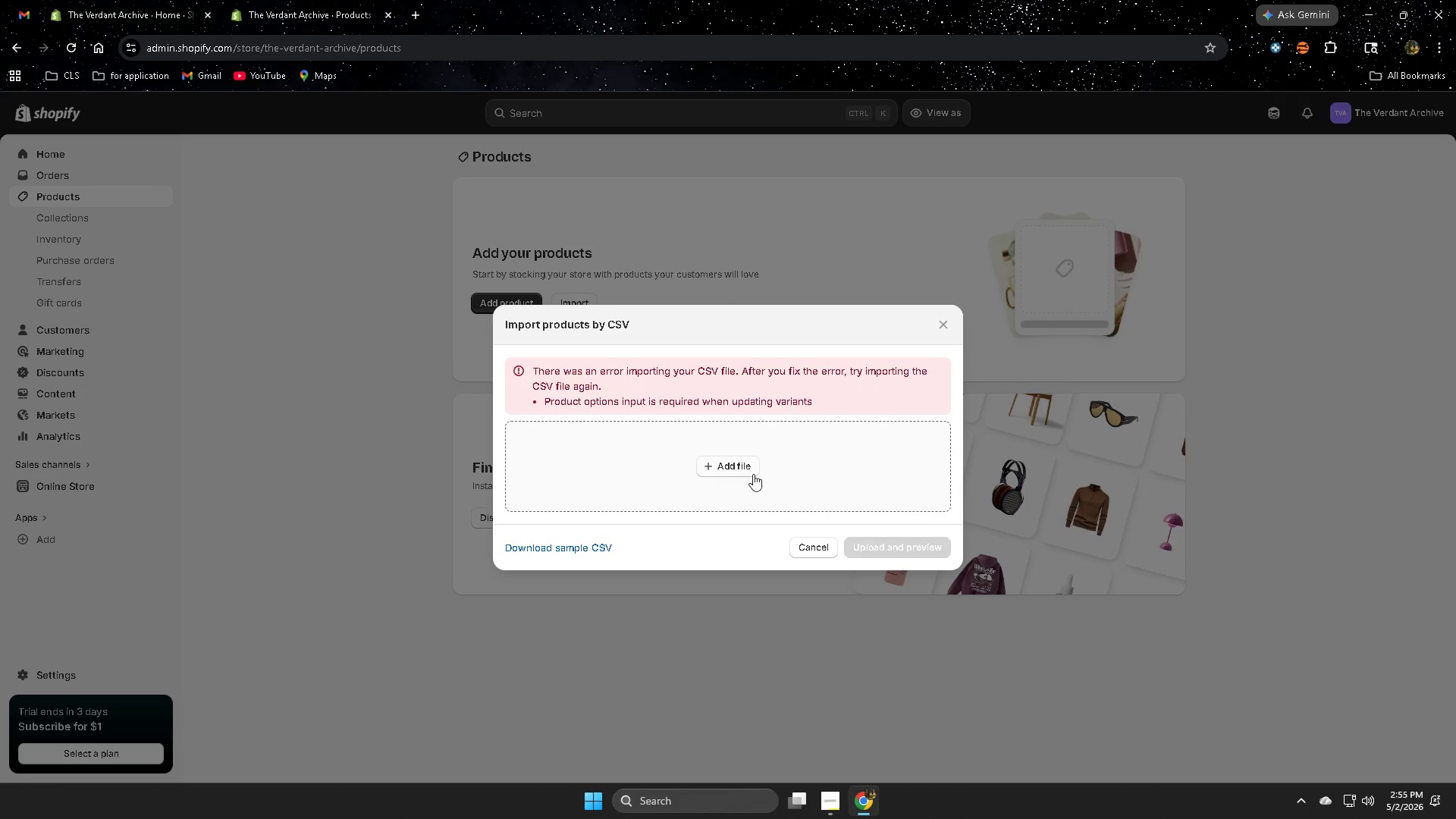 
wait(8.06)
 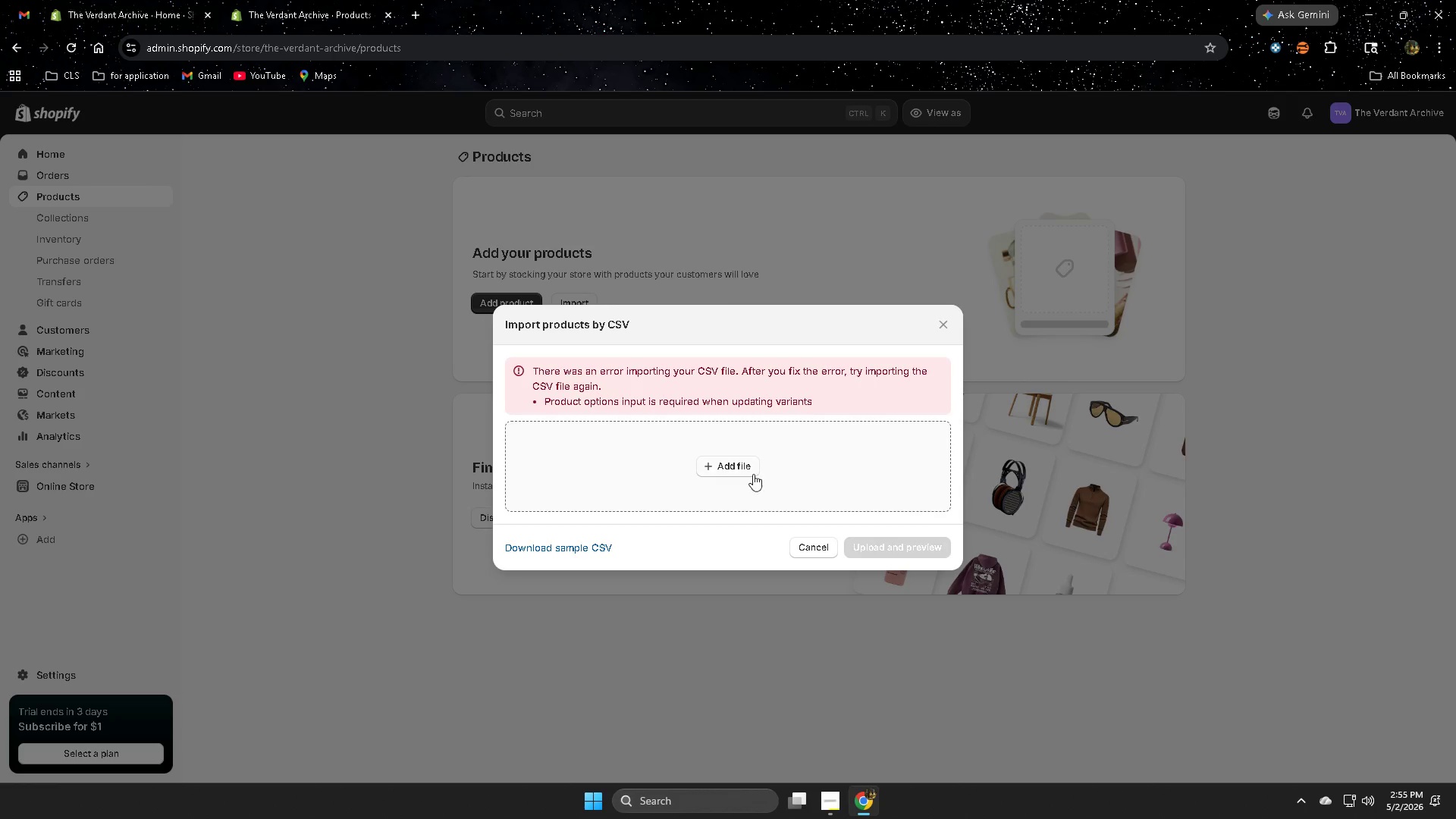 
left_click([724, 466])
 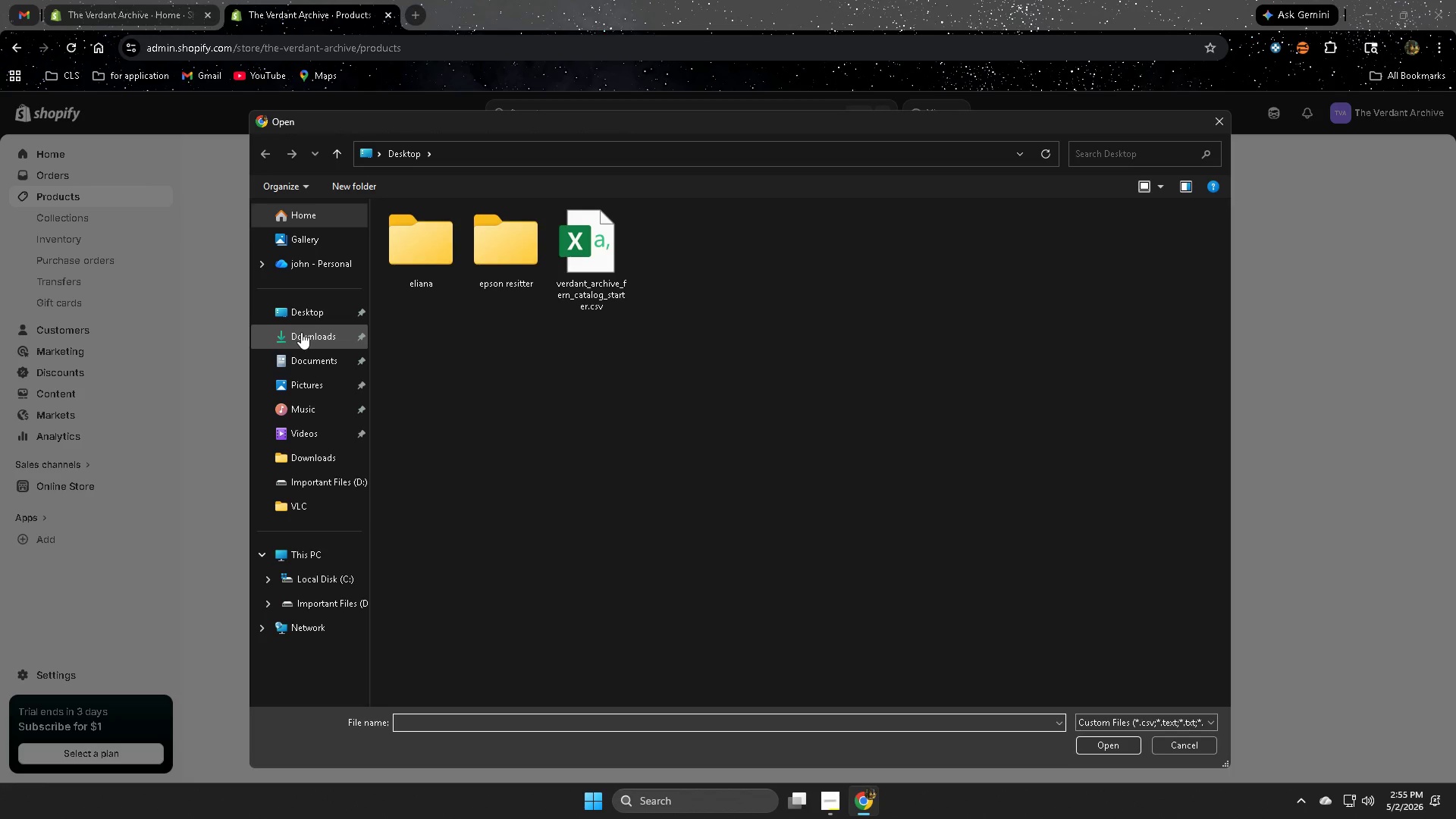 
left_click([306, 334])
 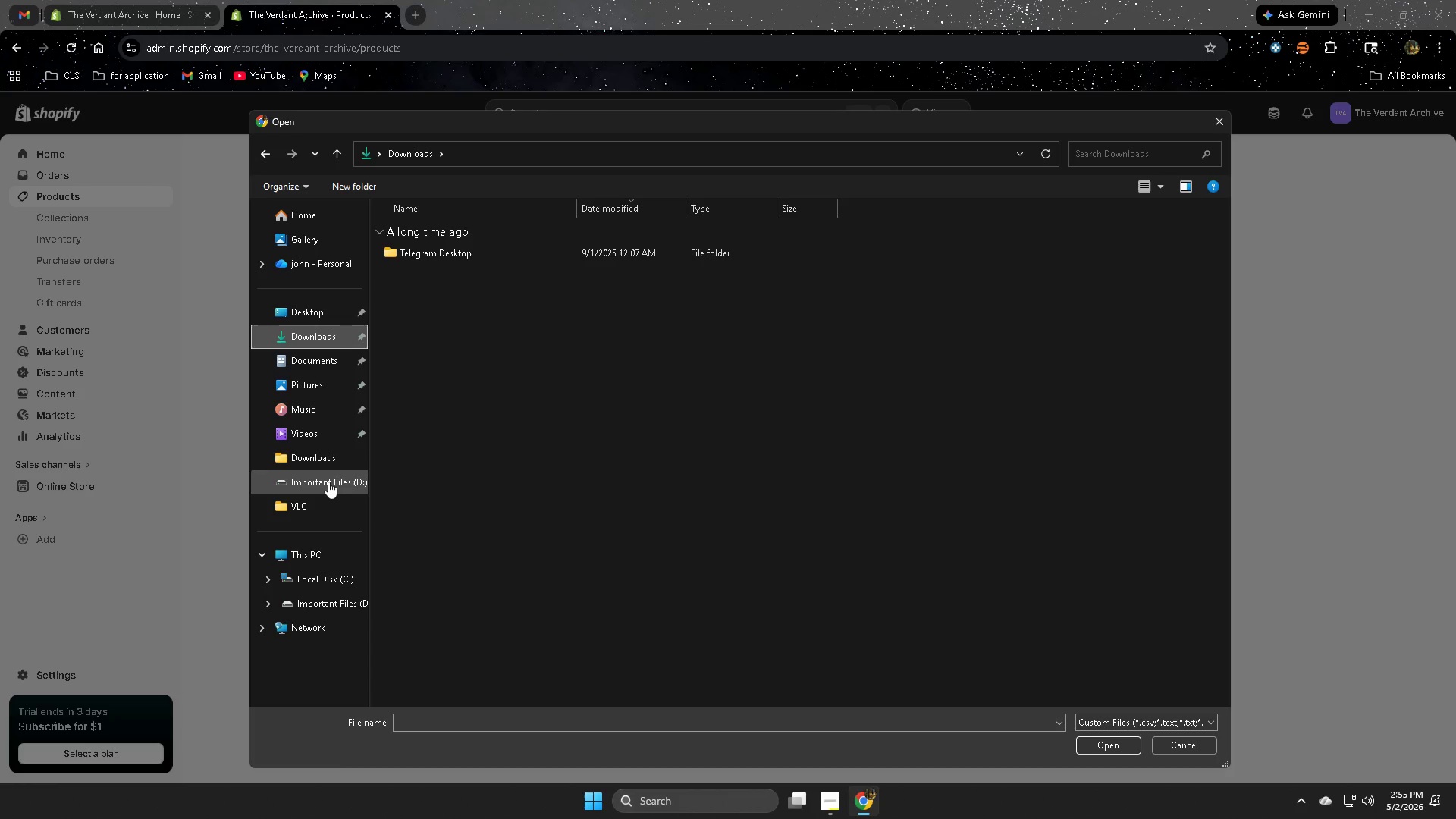 
left_click([324, 457])
 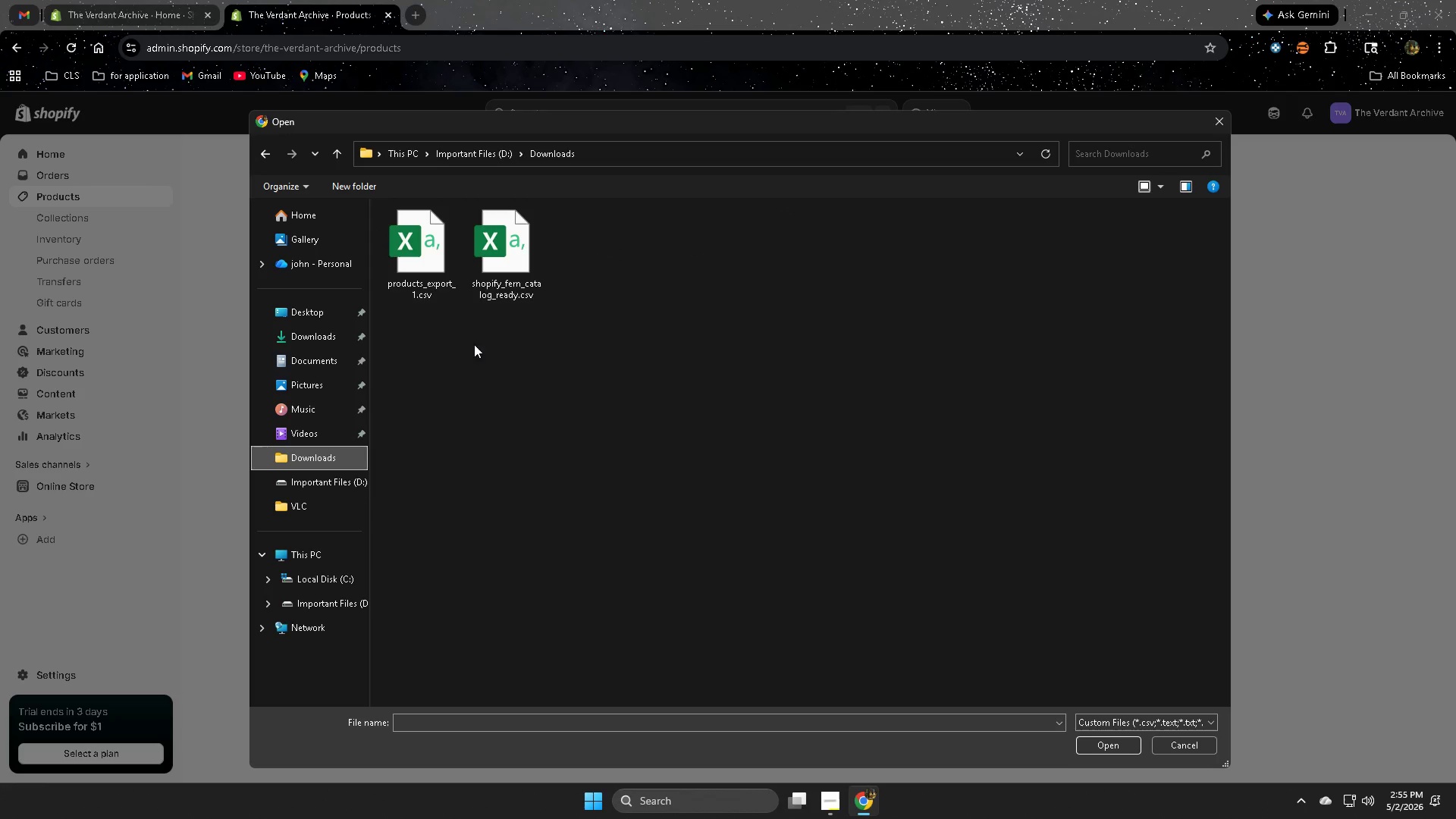 
left_click([515, 271])
 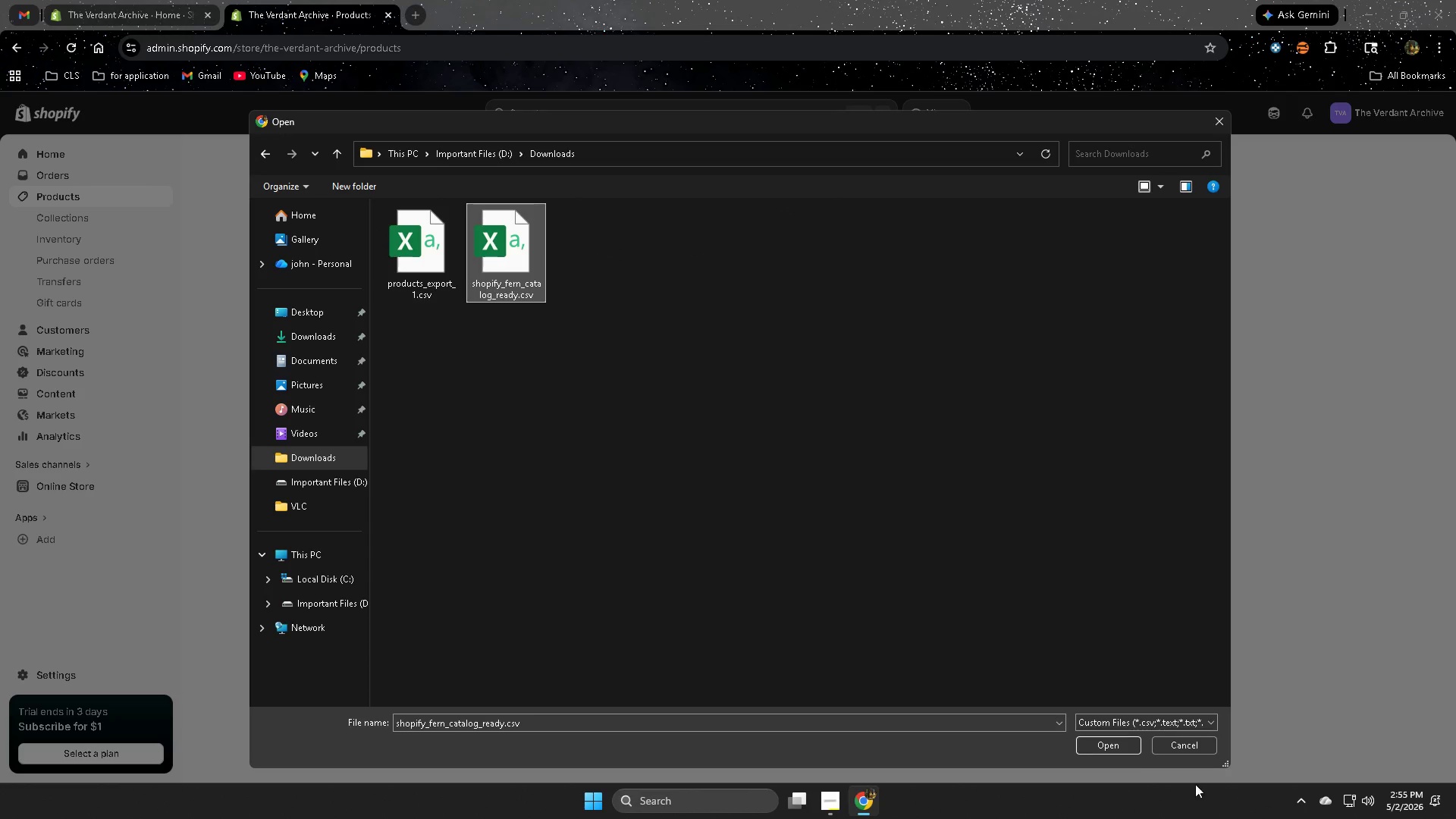 
left_click([1120, 750])
 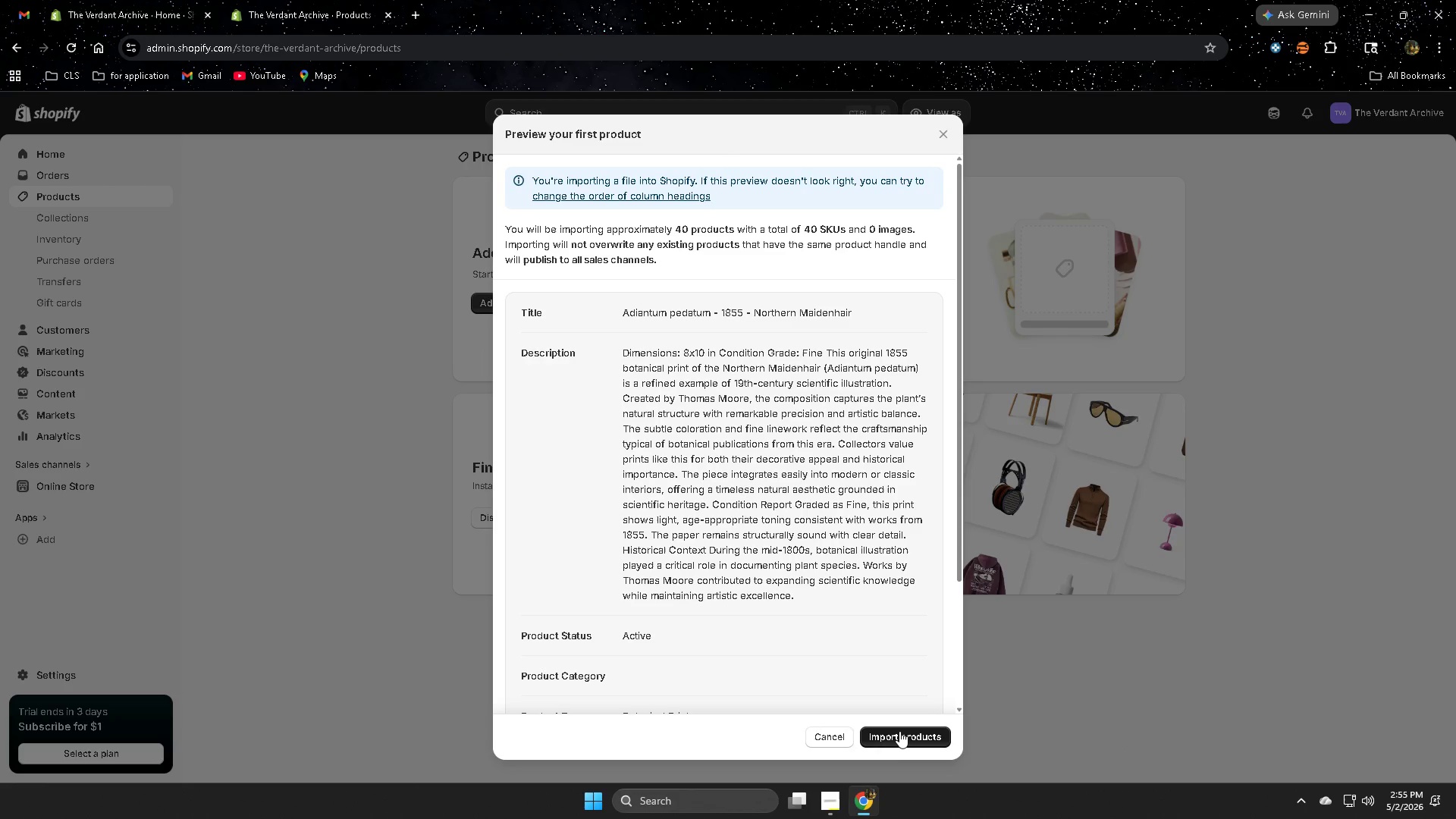 
wait(6.11)
 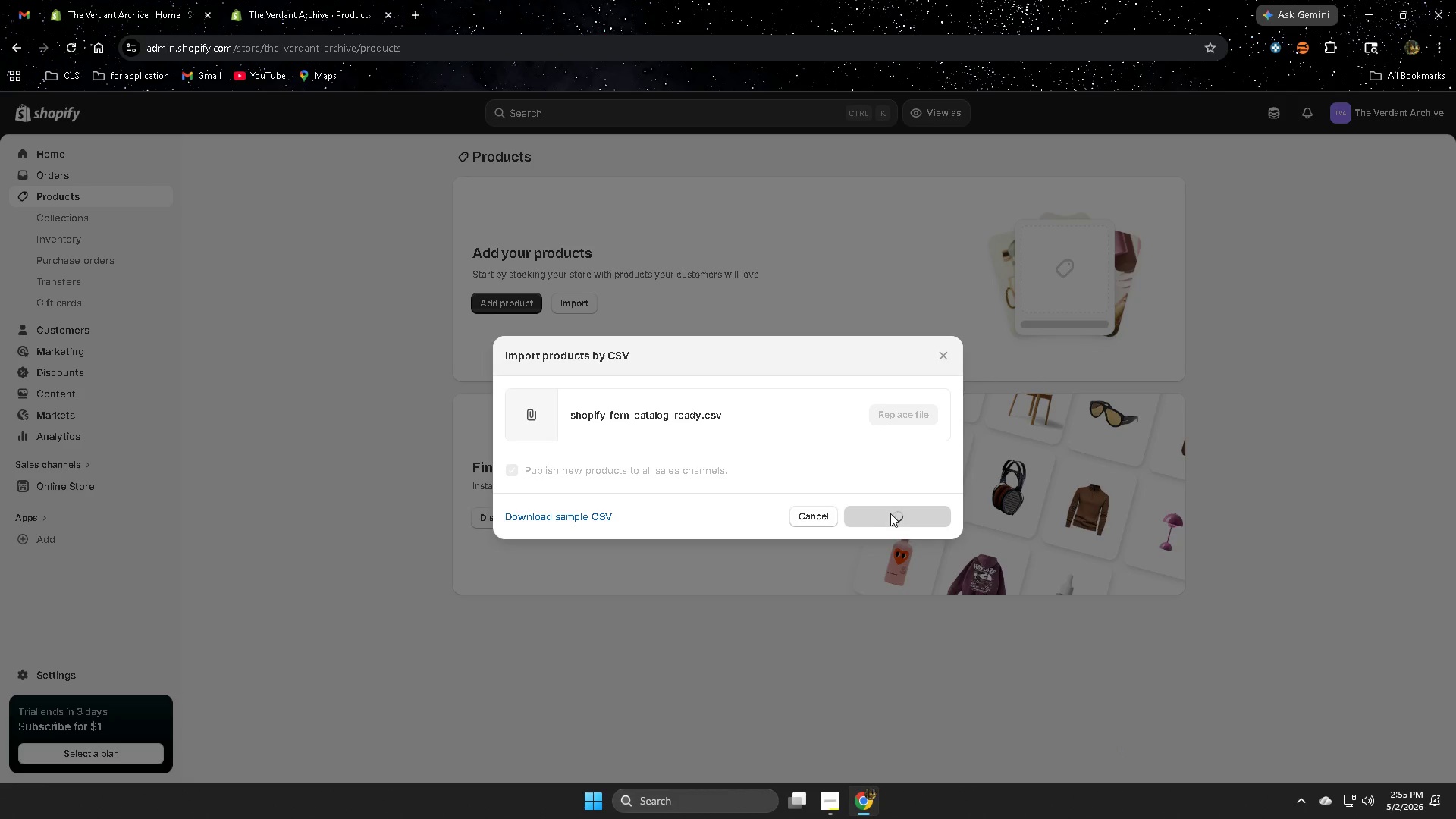 
left_click([913, 738])
 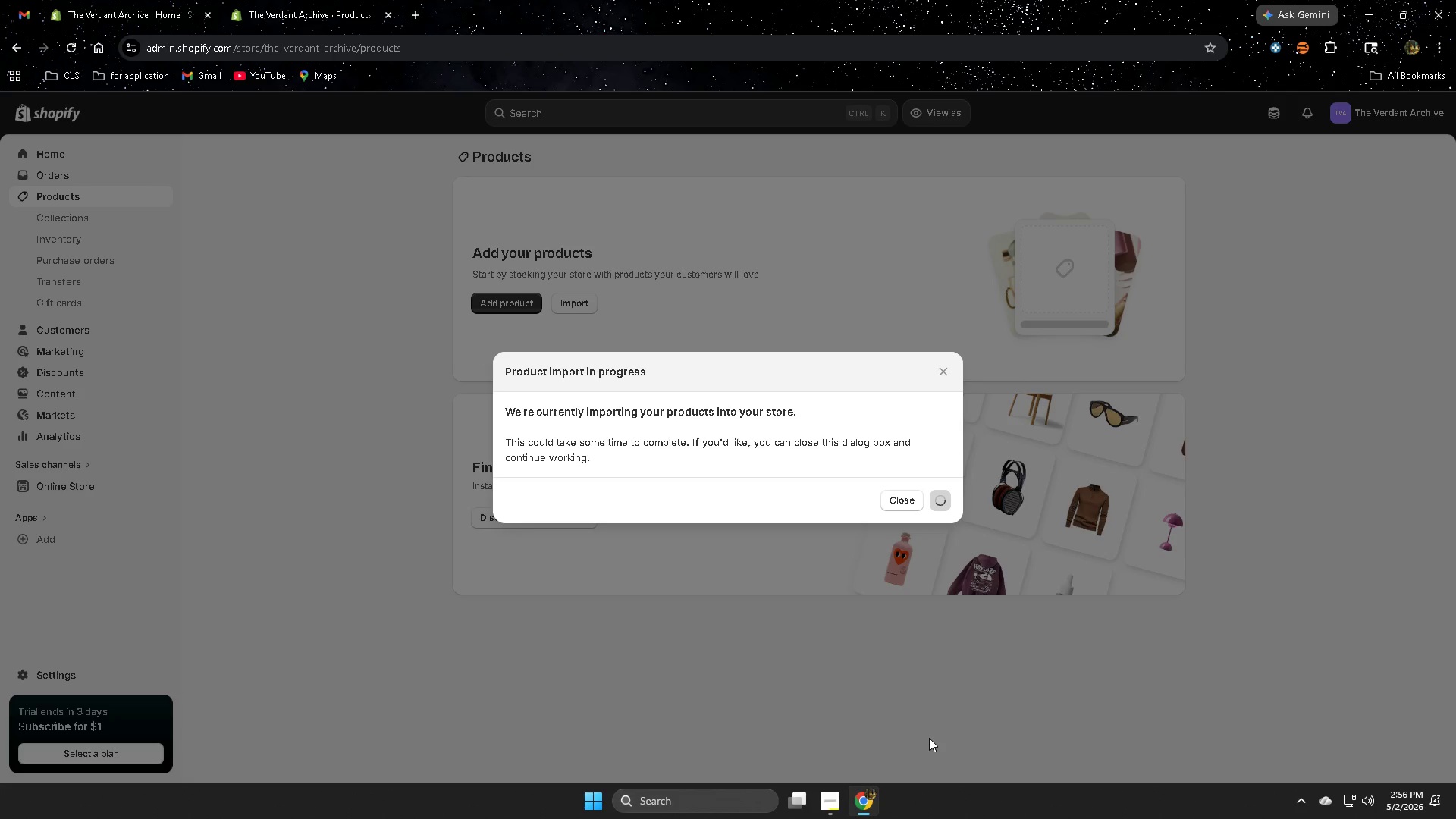 
wait(19.41)
 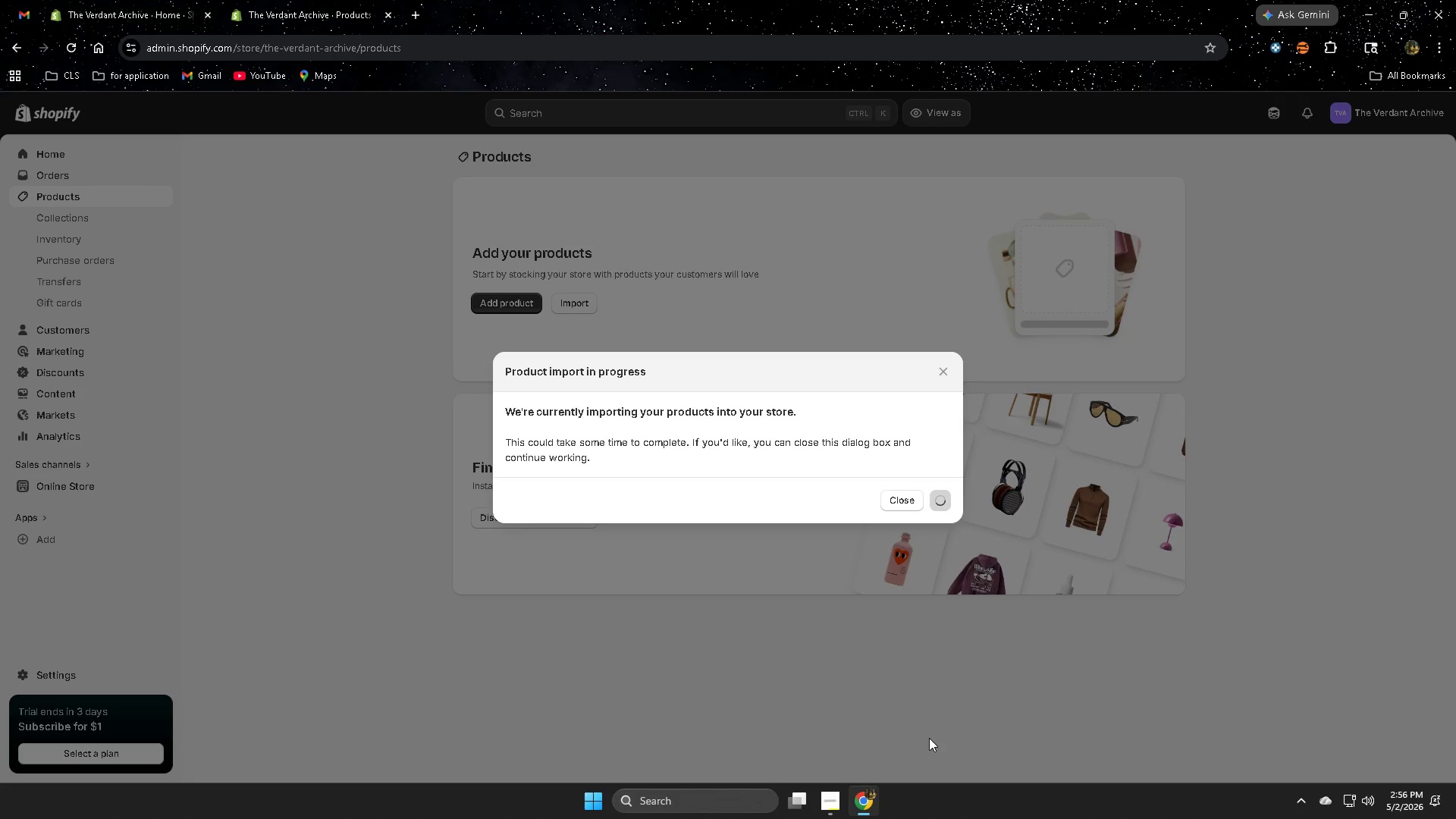 
left_click([691, 814])
 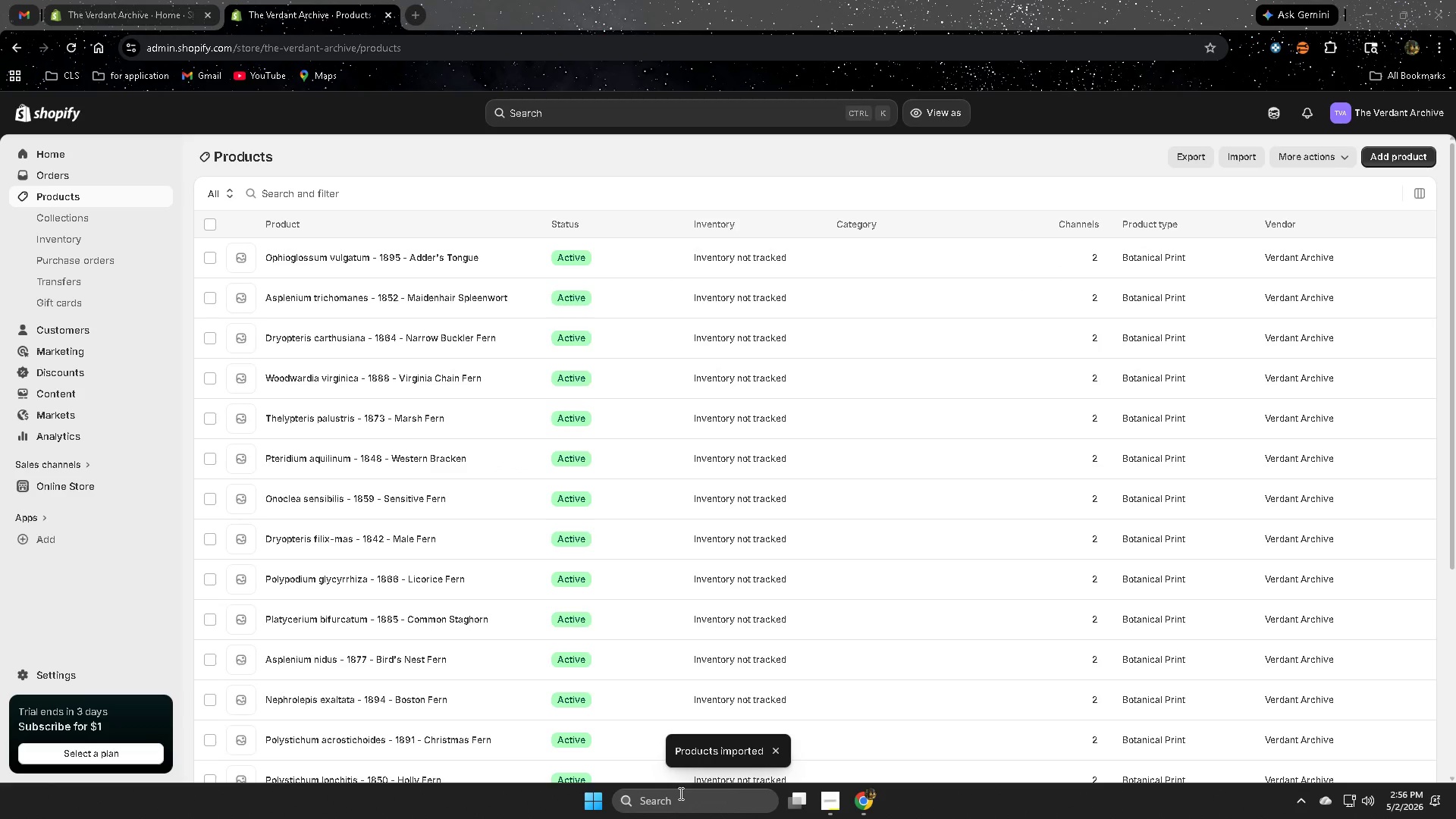 
left_click([680, 799])
 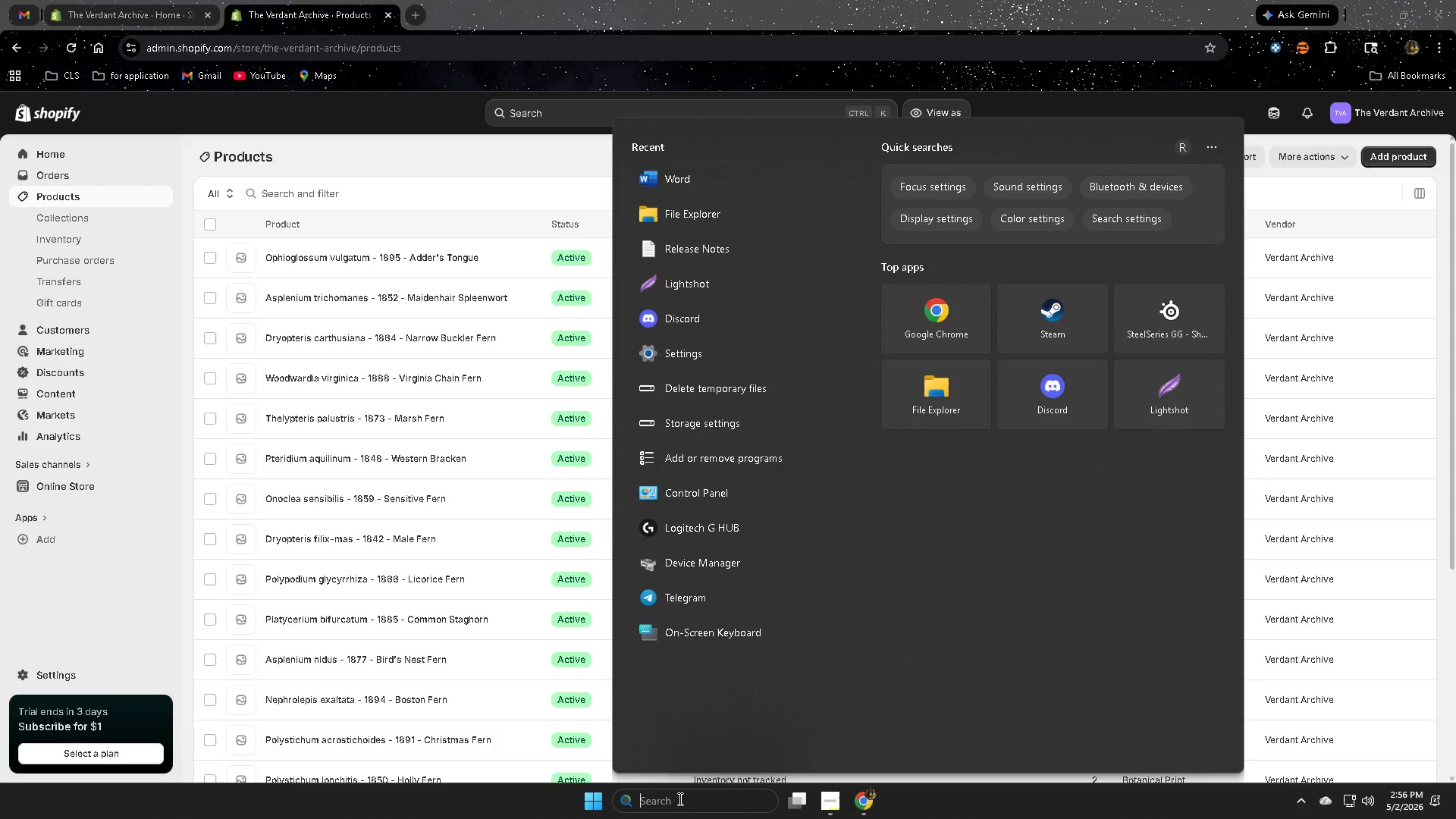 
type(fil)
 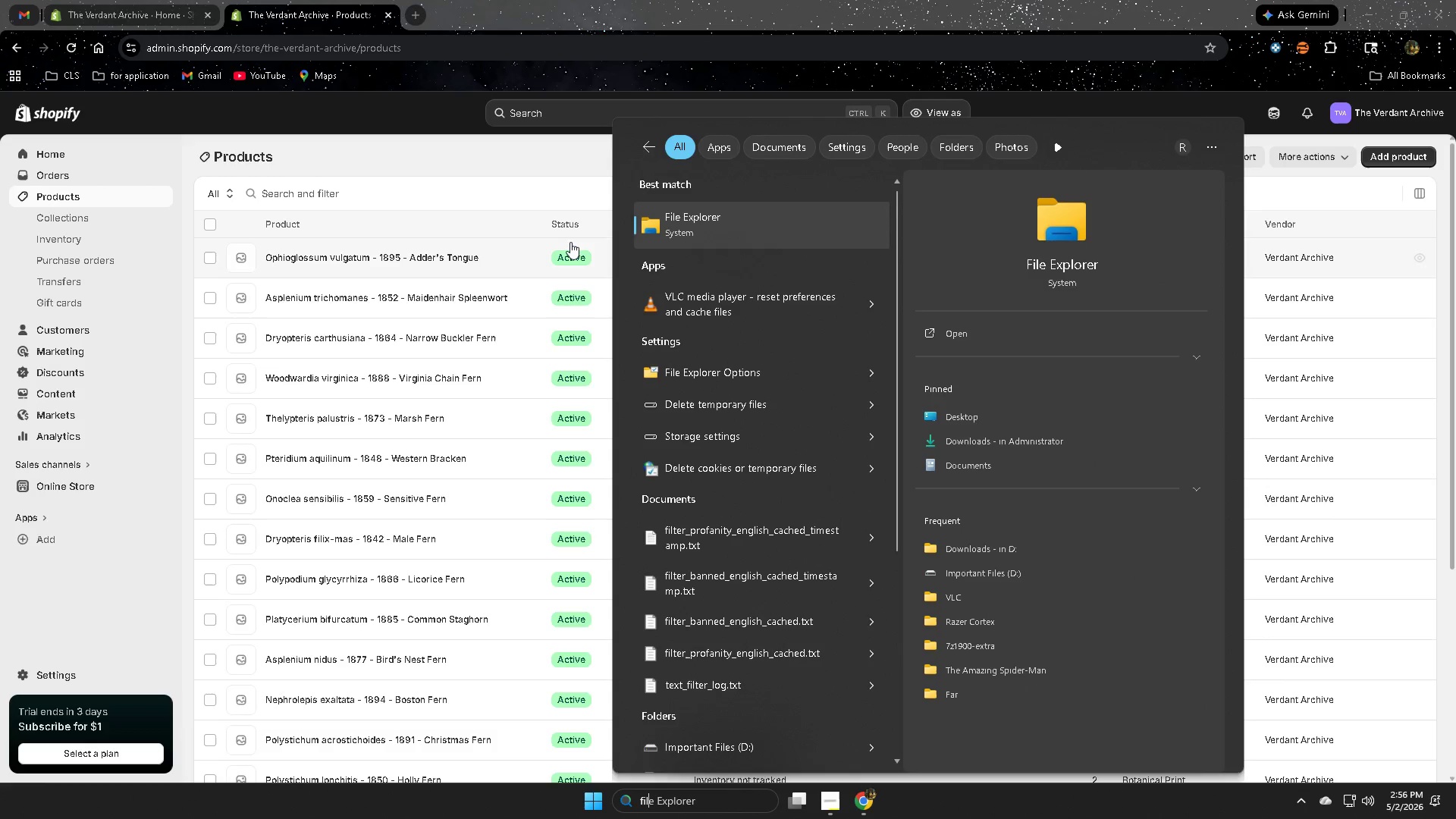 
left_click([779, 206])
 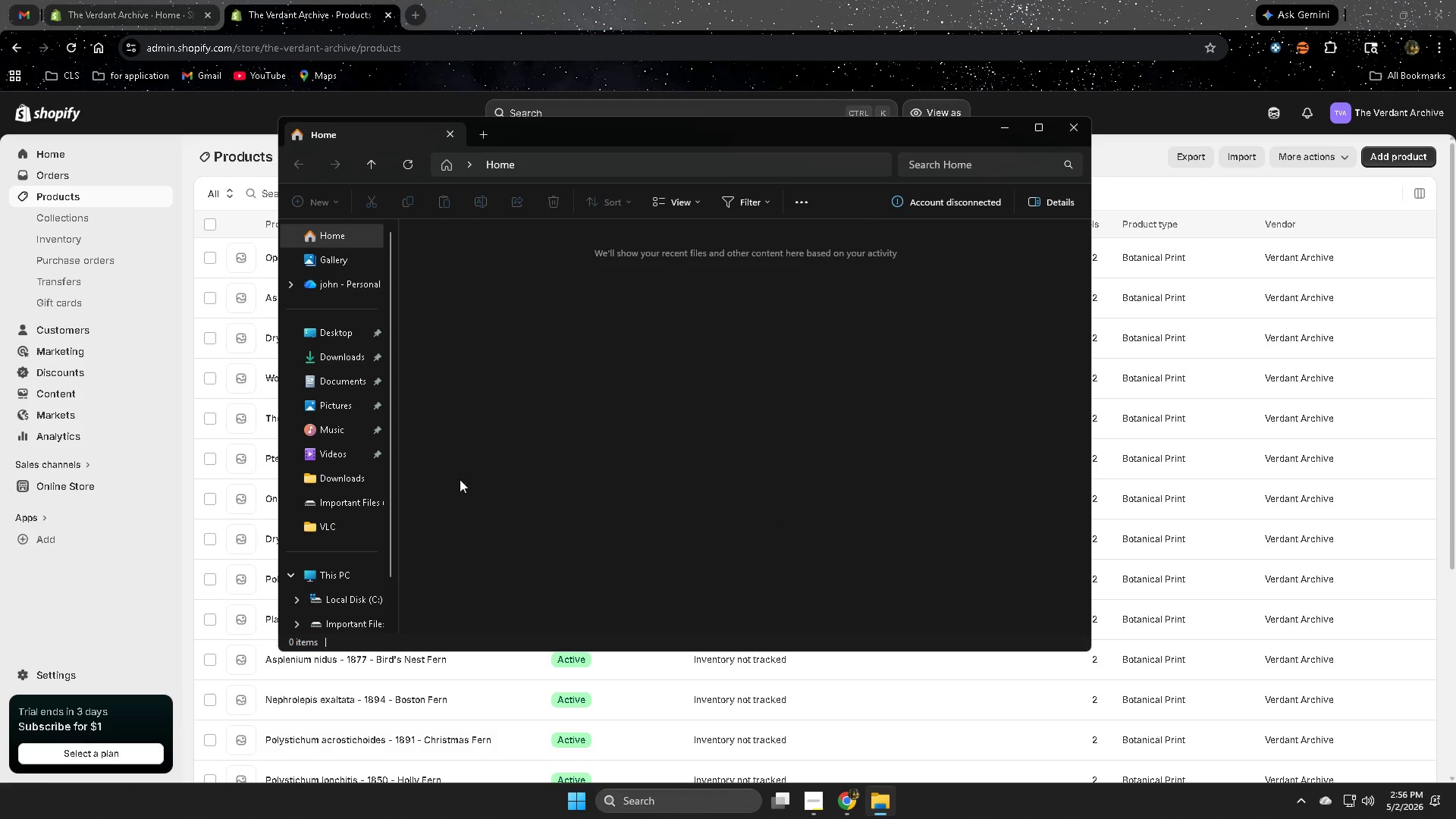 
left_click([334, 334])
 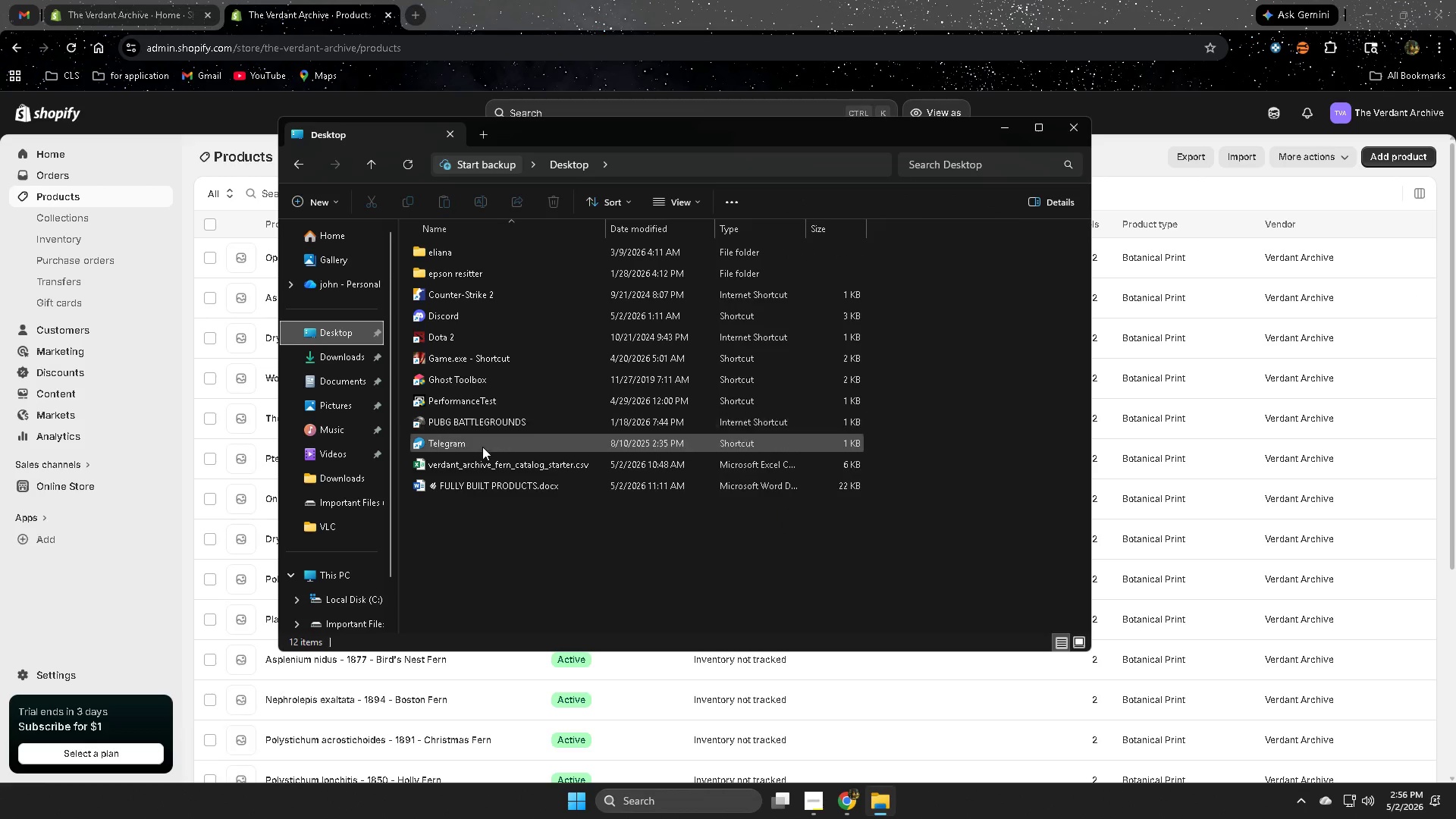 
right_click([477, 467])
 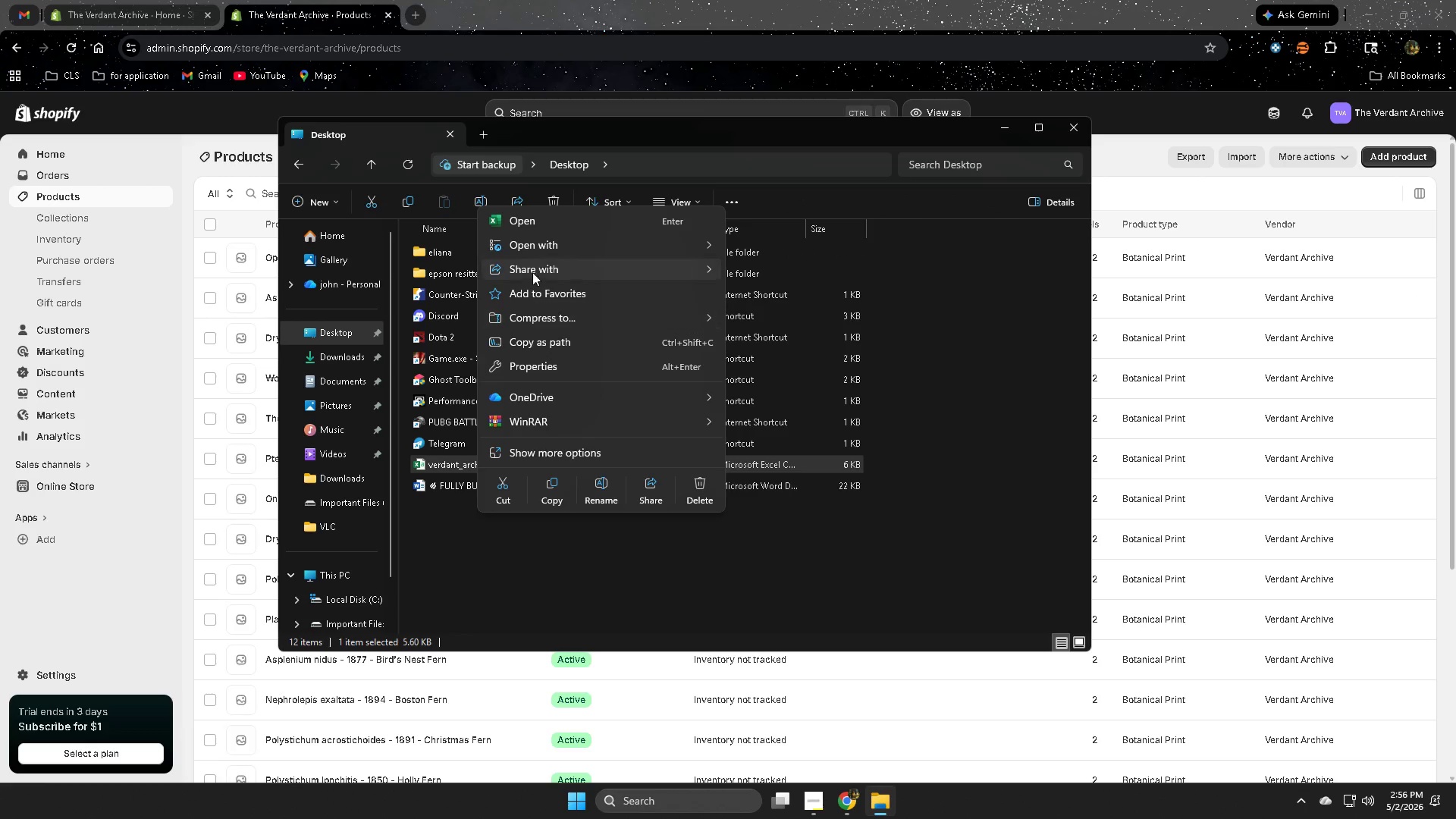 
left_click([526, 224])
 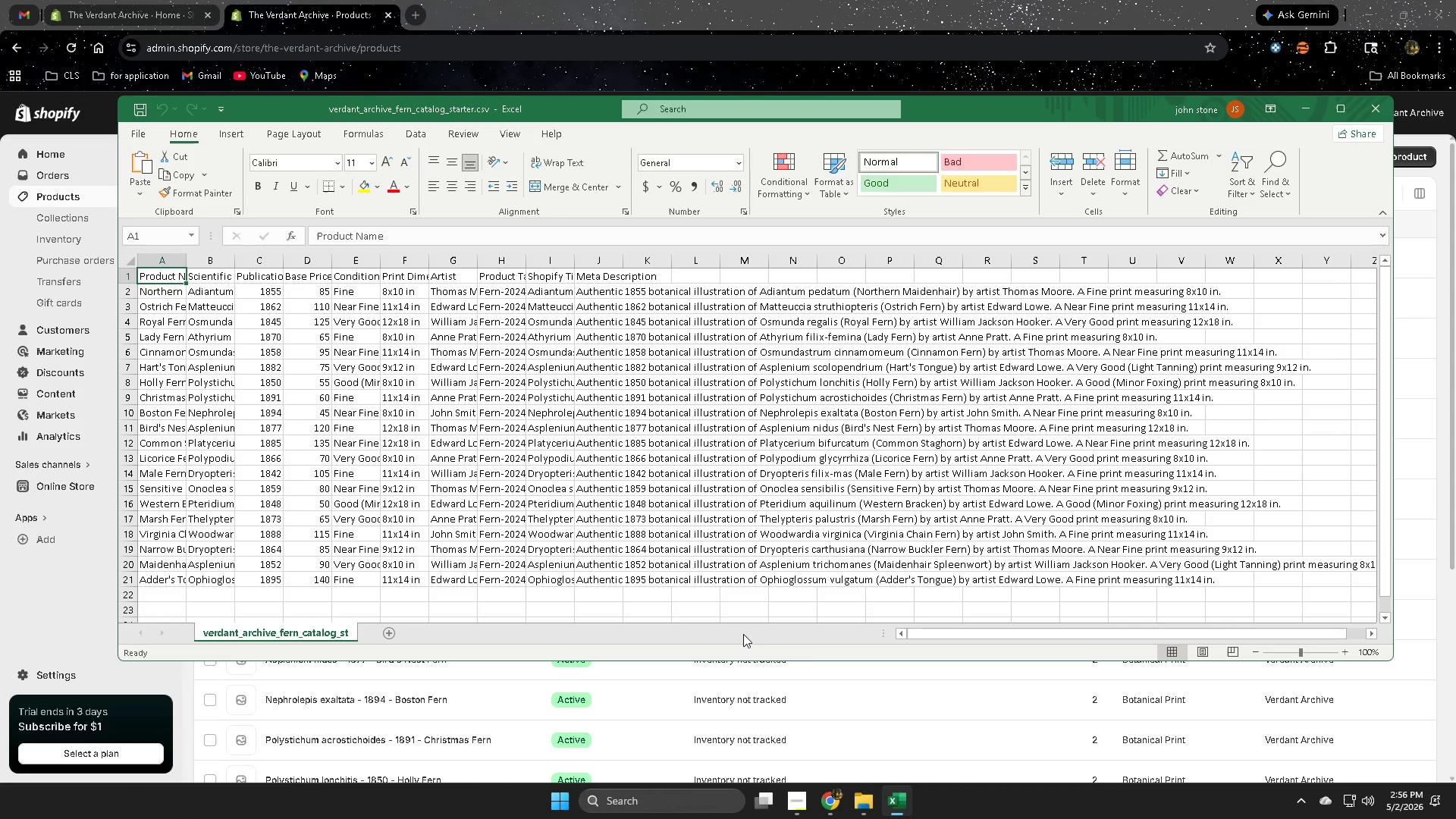 
left_click_drag(start_coordinate=[964, 629], to_coordinate=[802, 630])
 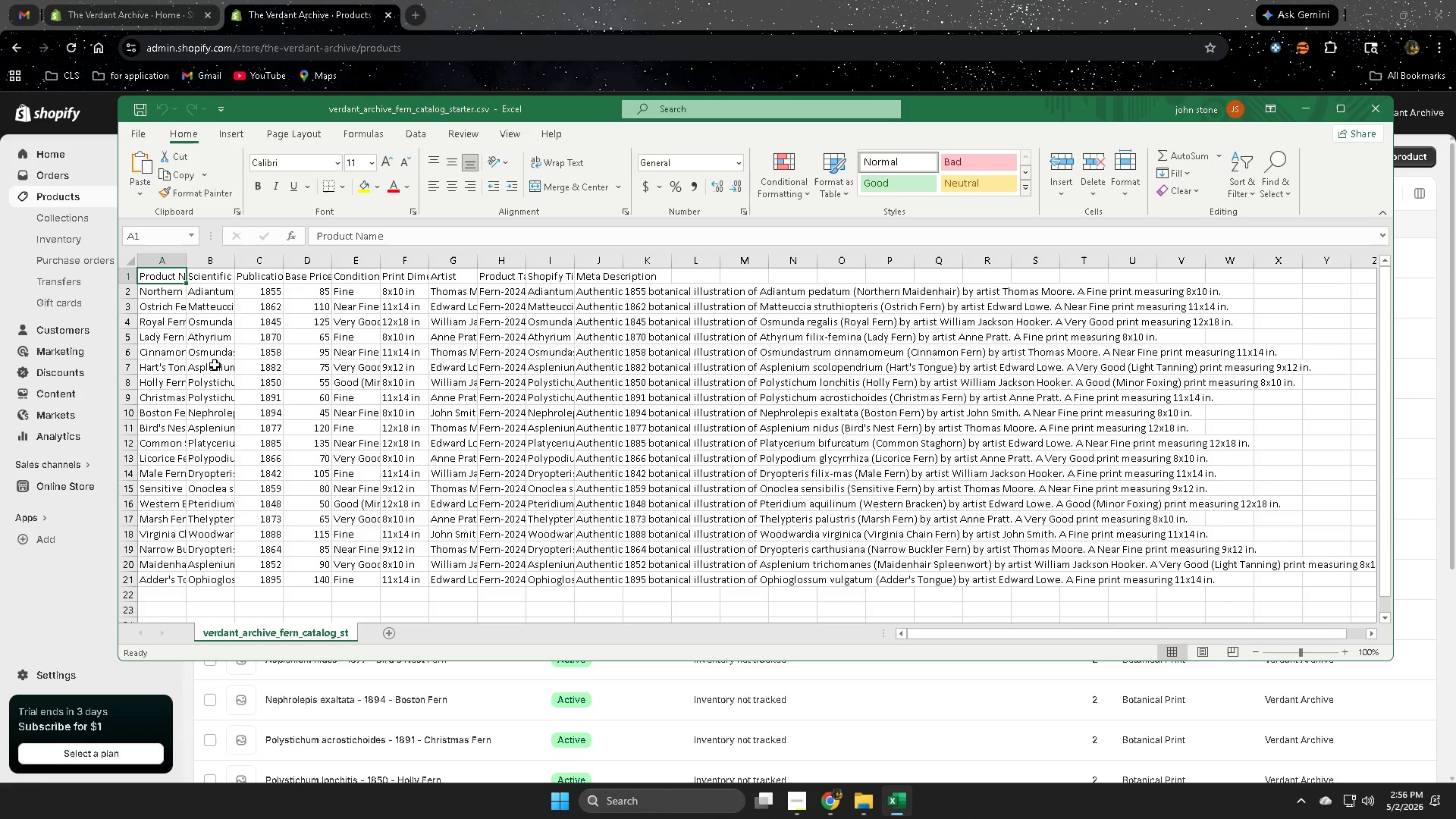 
left_click([695, 0])
 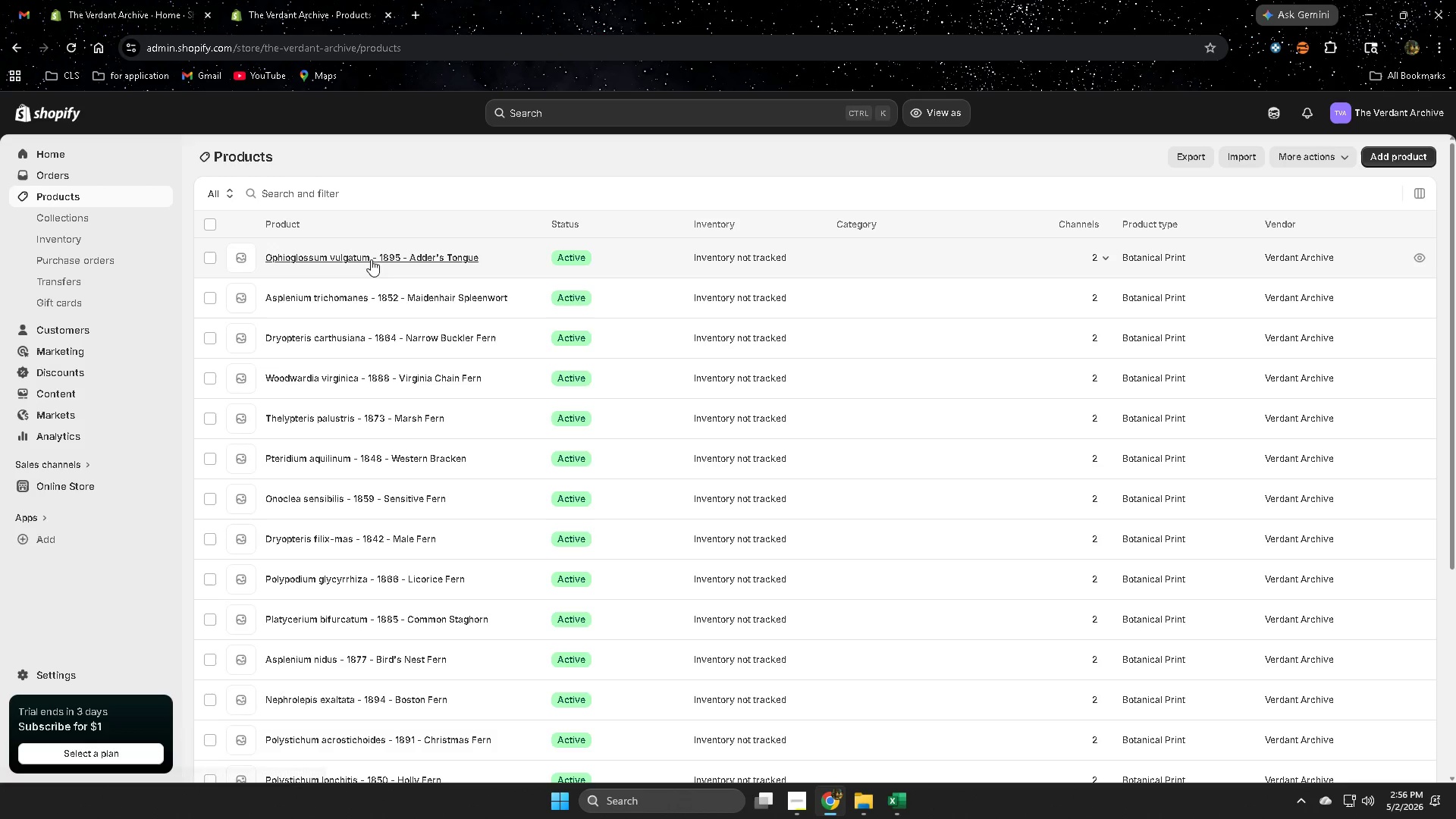 
left_click([371, 270])
 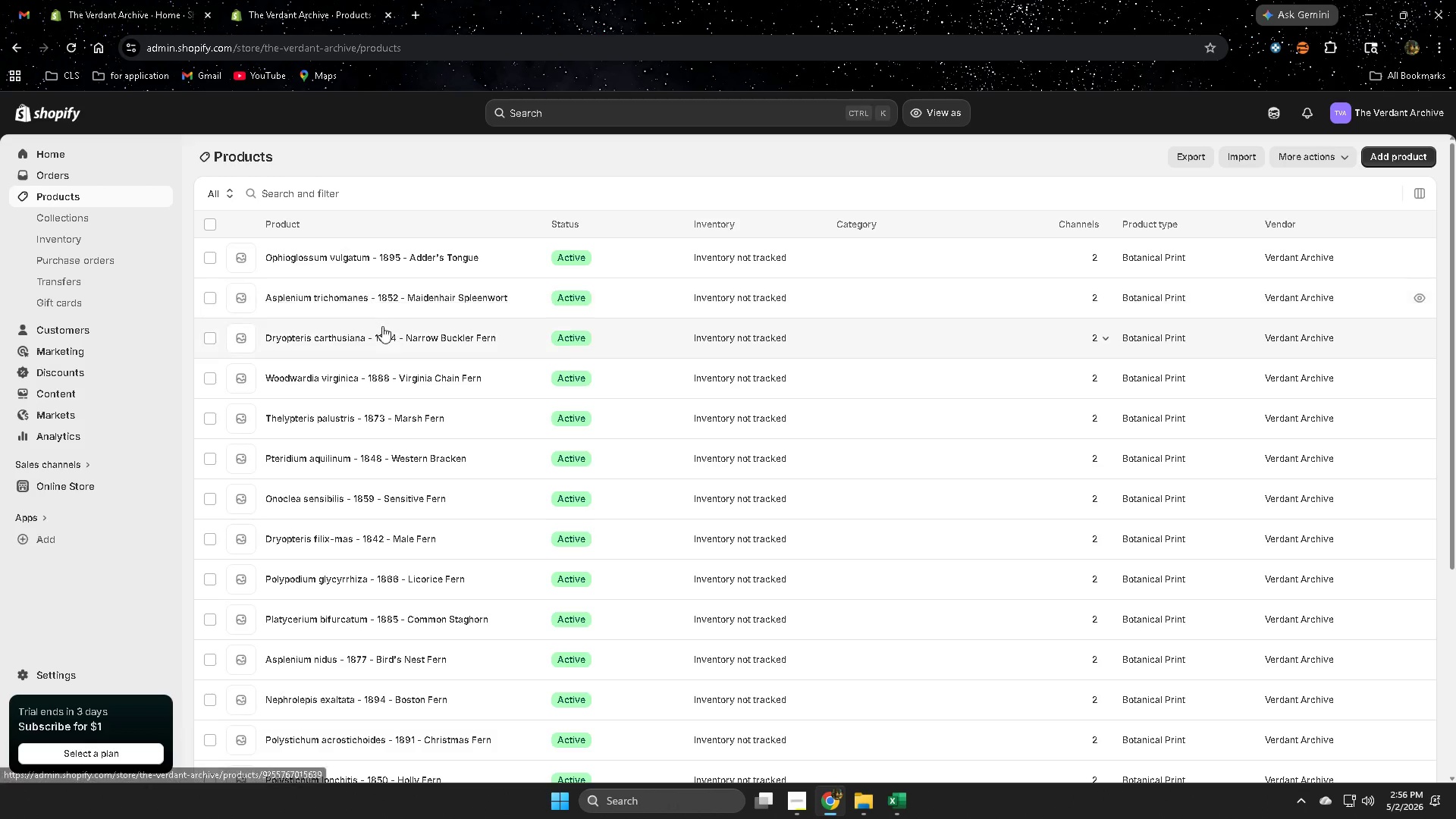 
mouse_move([466, 359])
 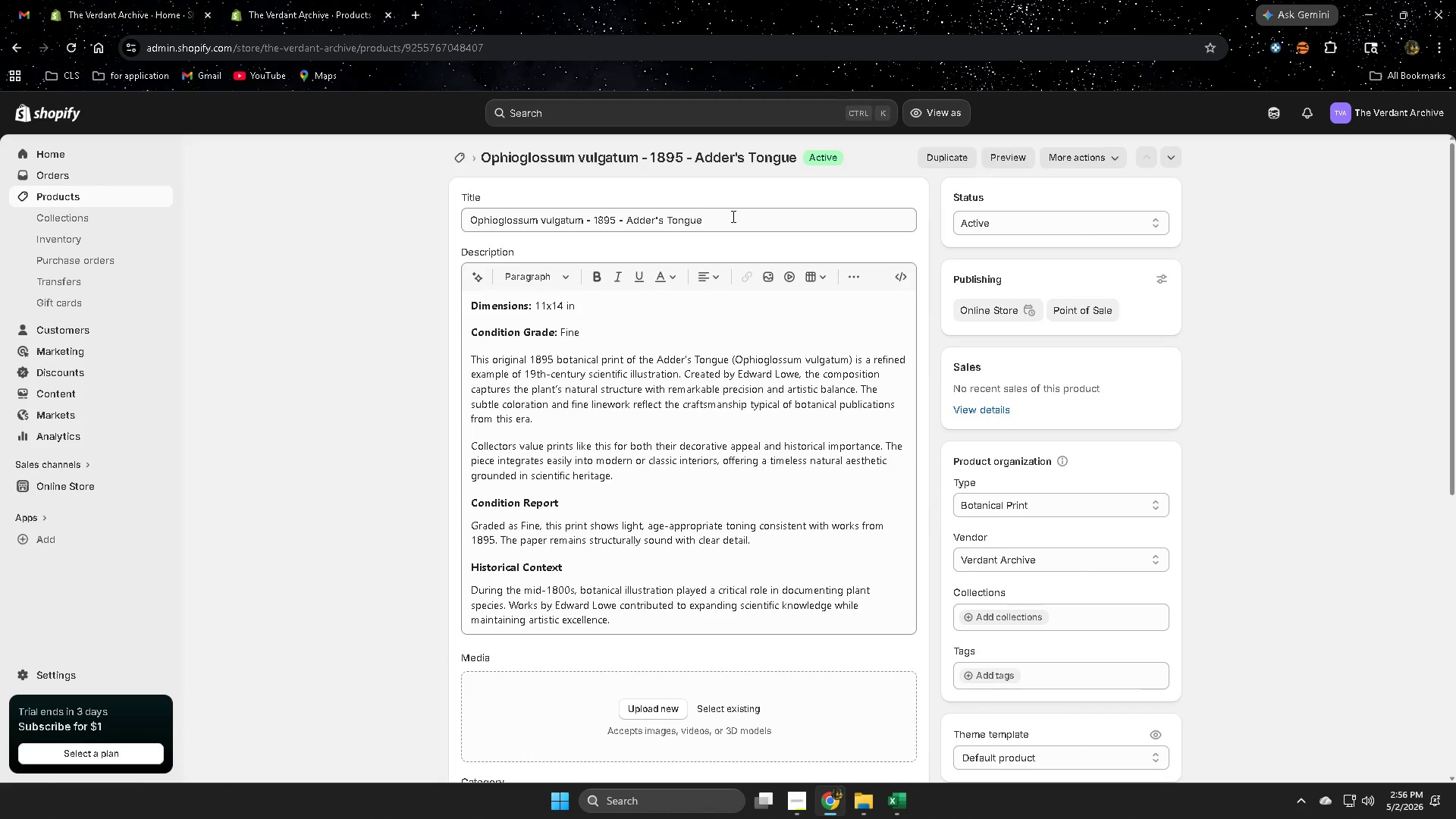 
double_click([732, 216])
 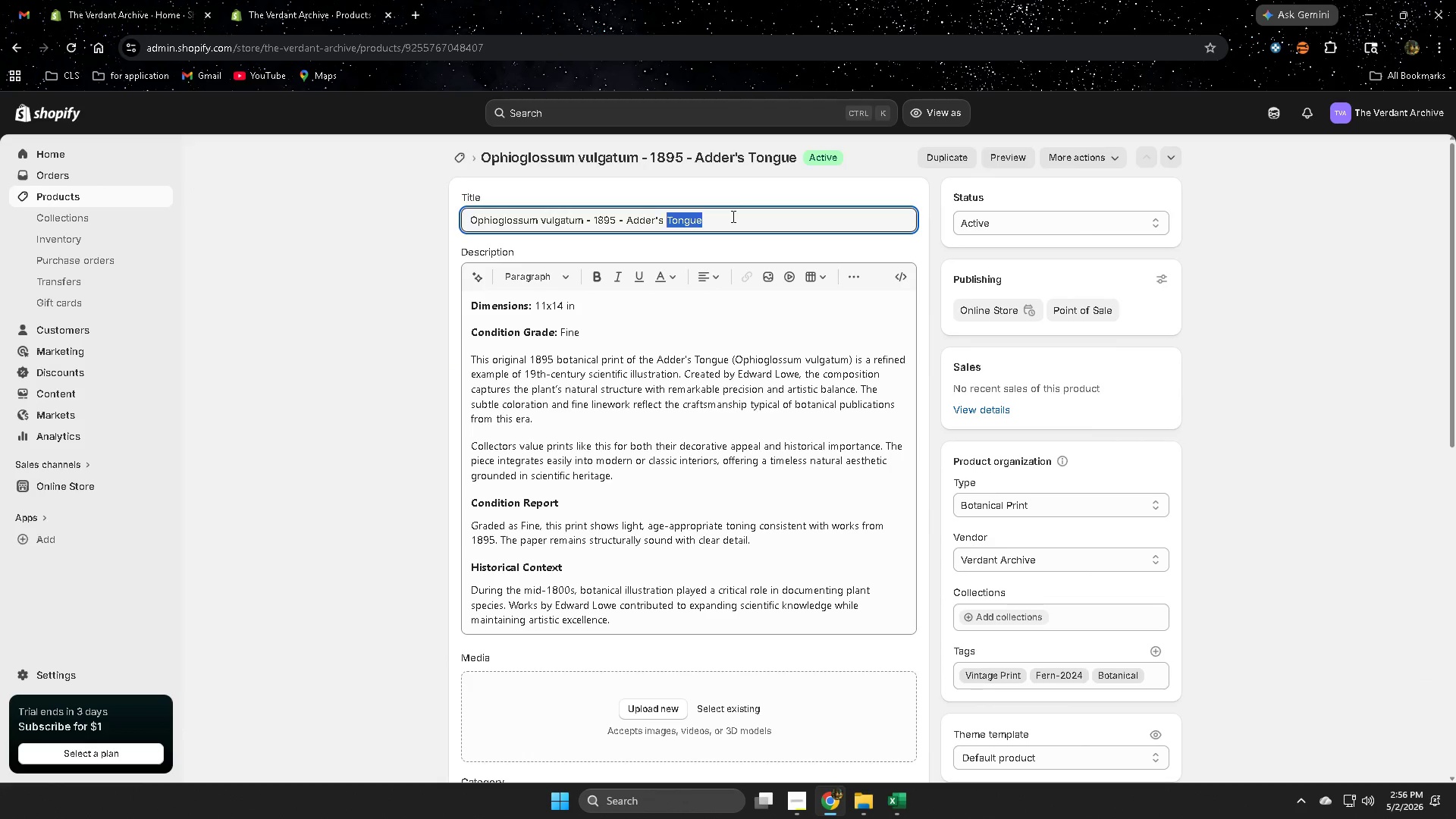 
triple_click([732, 216])
 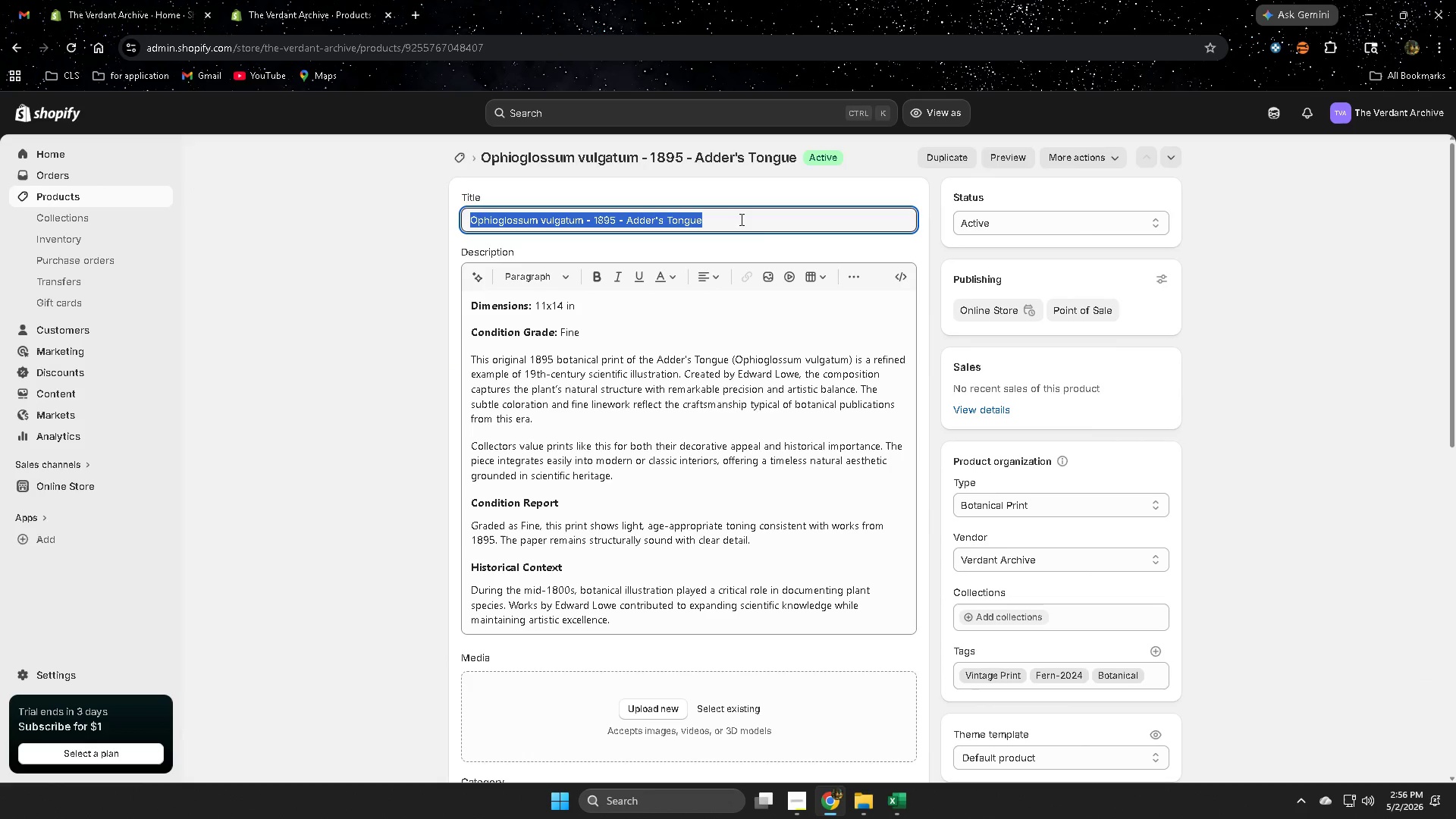 
key(Control+ControlLeft)
 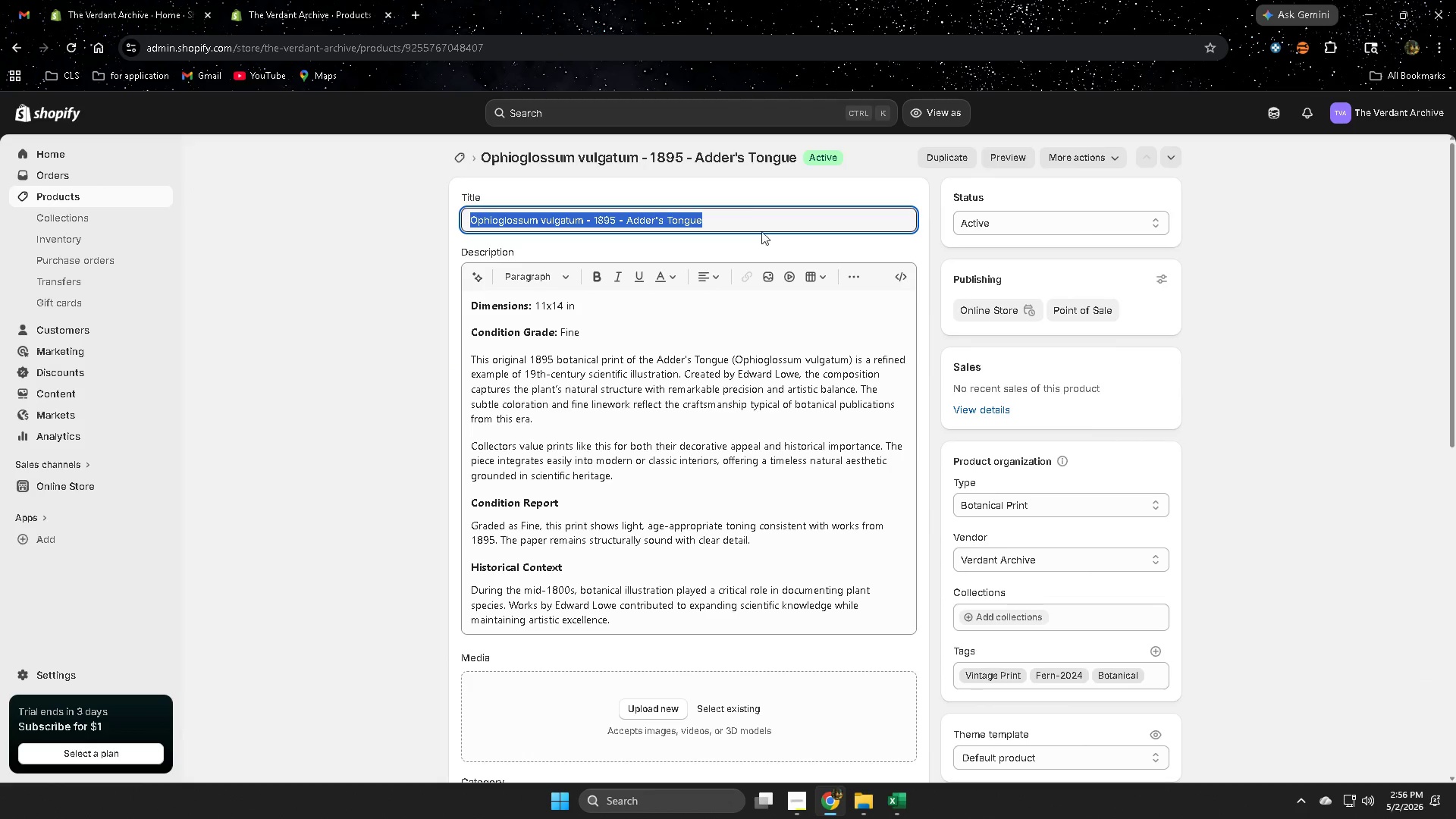 
key(Control+C)
 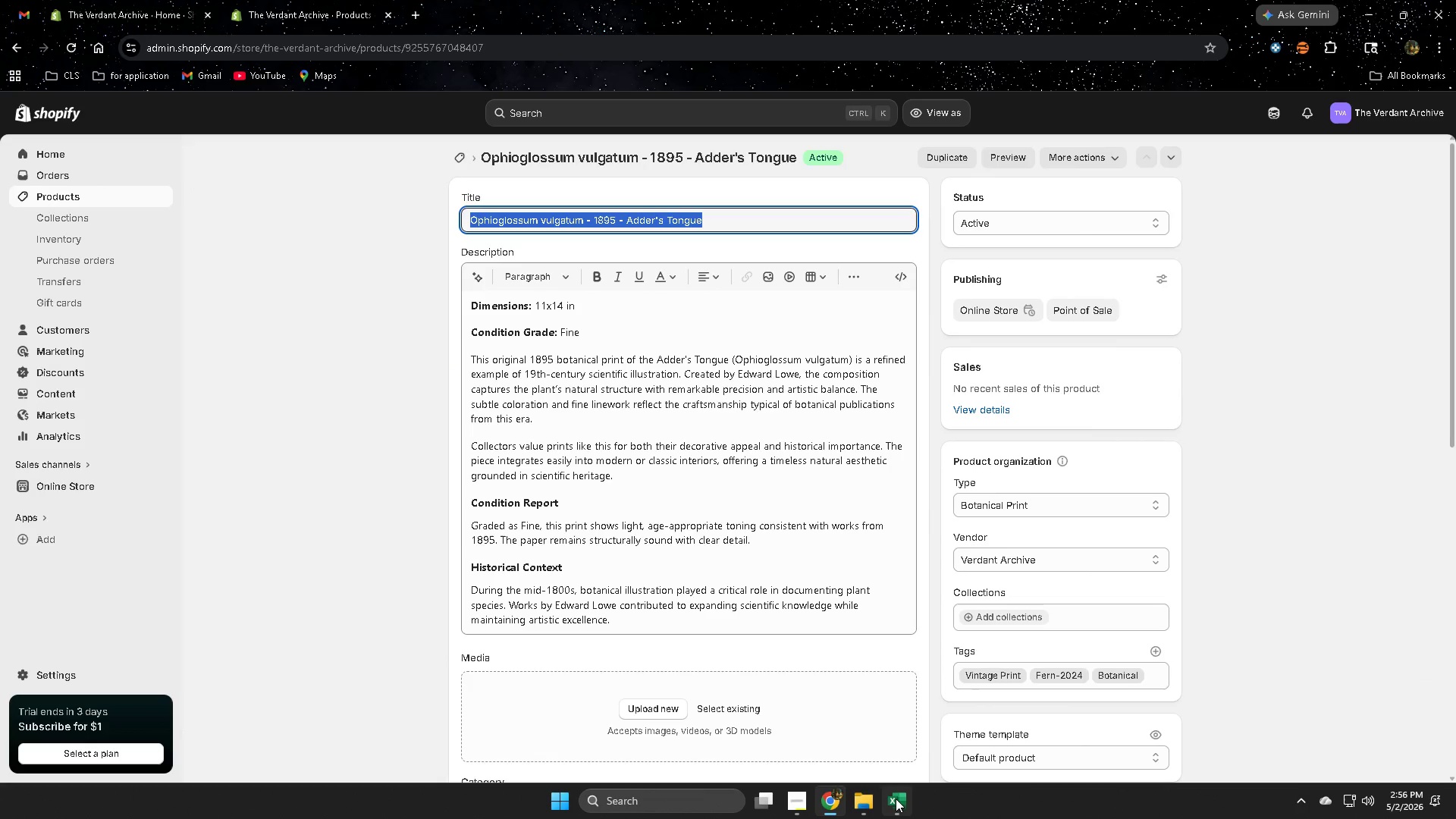 
left_click([899, 802])